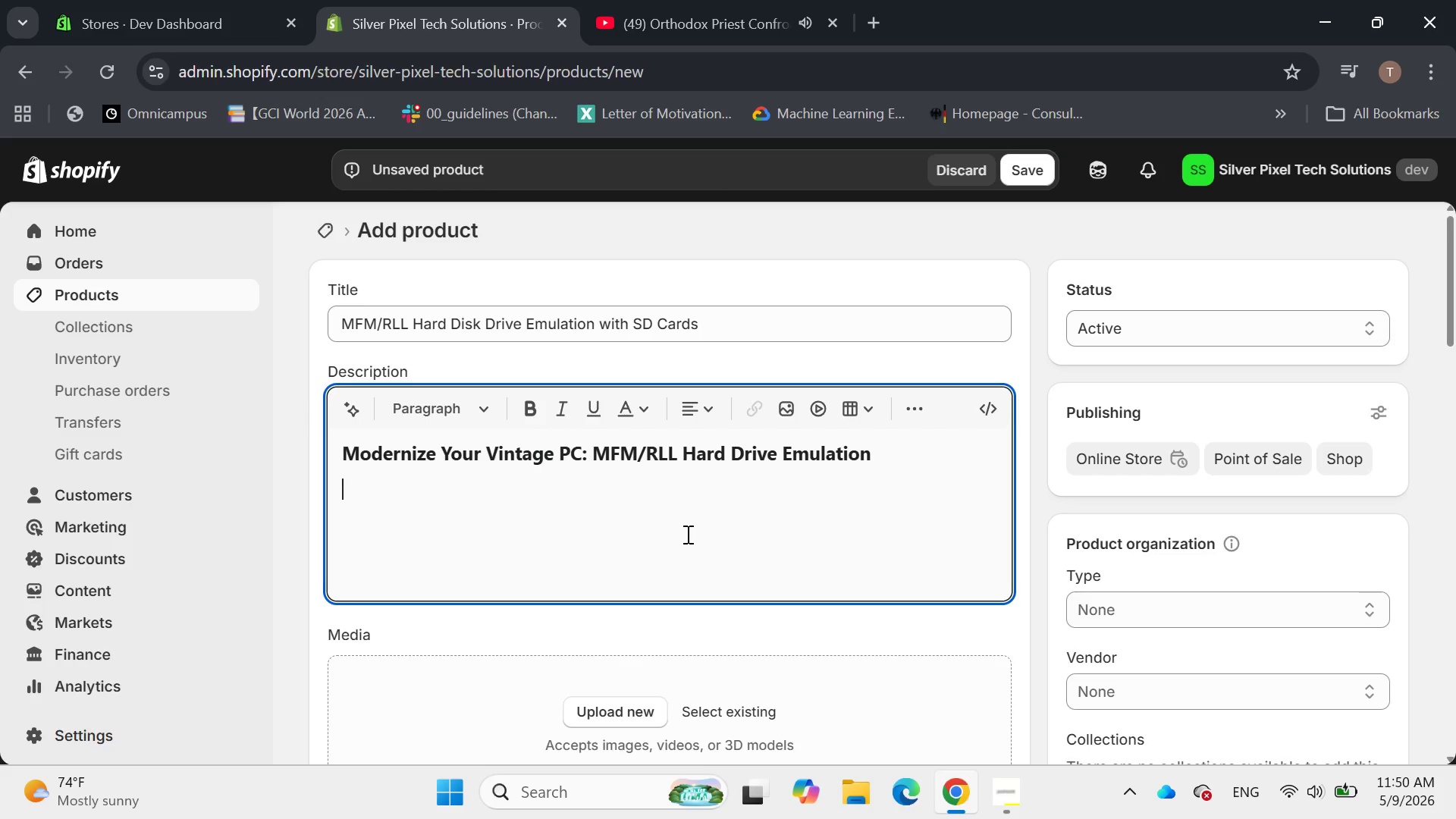 
type(Running a classic PC with a failing or temperate)
key(Backspace)
key(Backspace)
key(Backspace)
type(amentsl )
key(Backspace)
key(Backspace)
key(Backspace)
type(al MFM)
 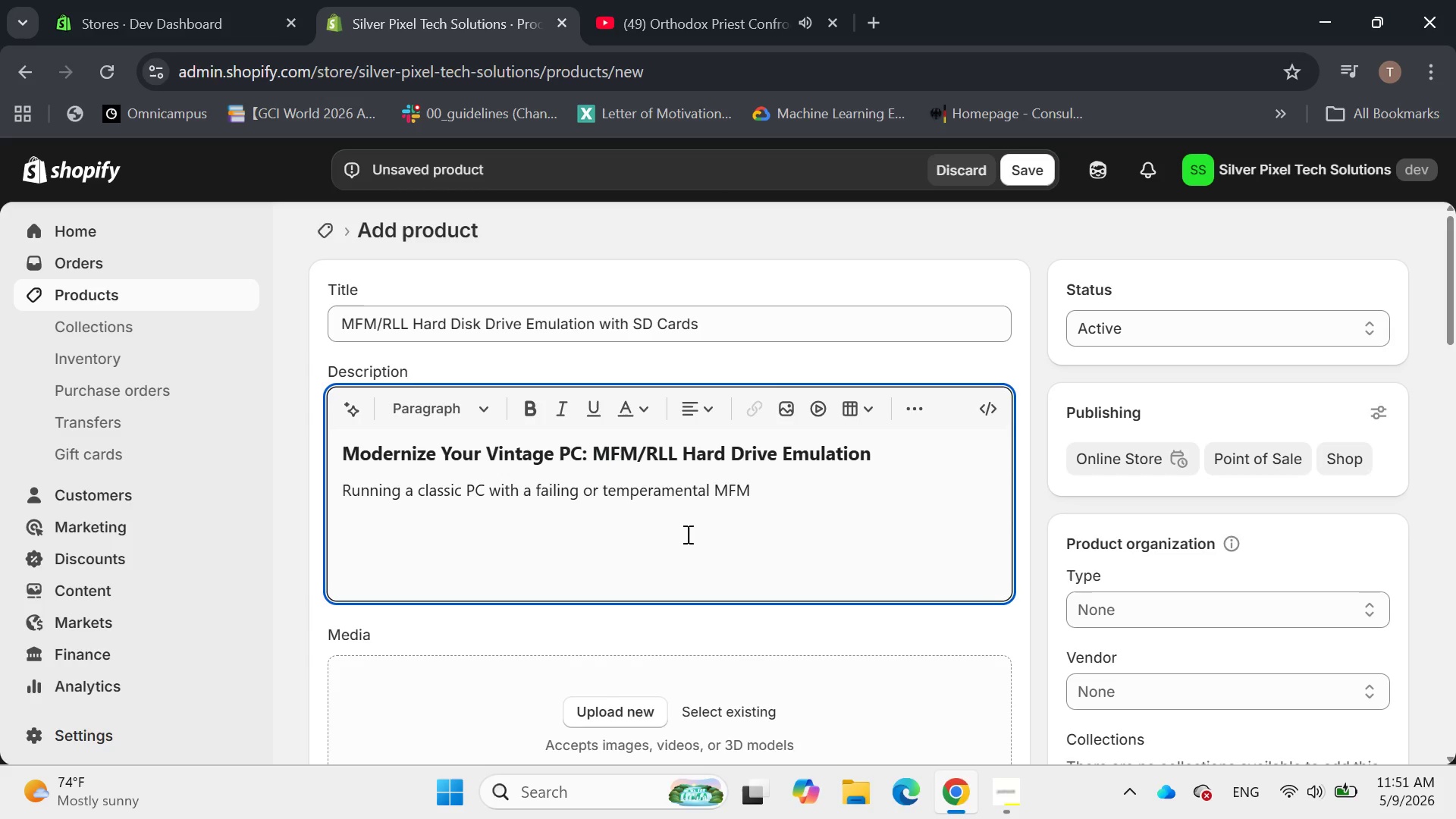 
wait(5.31)
 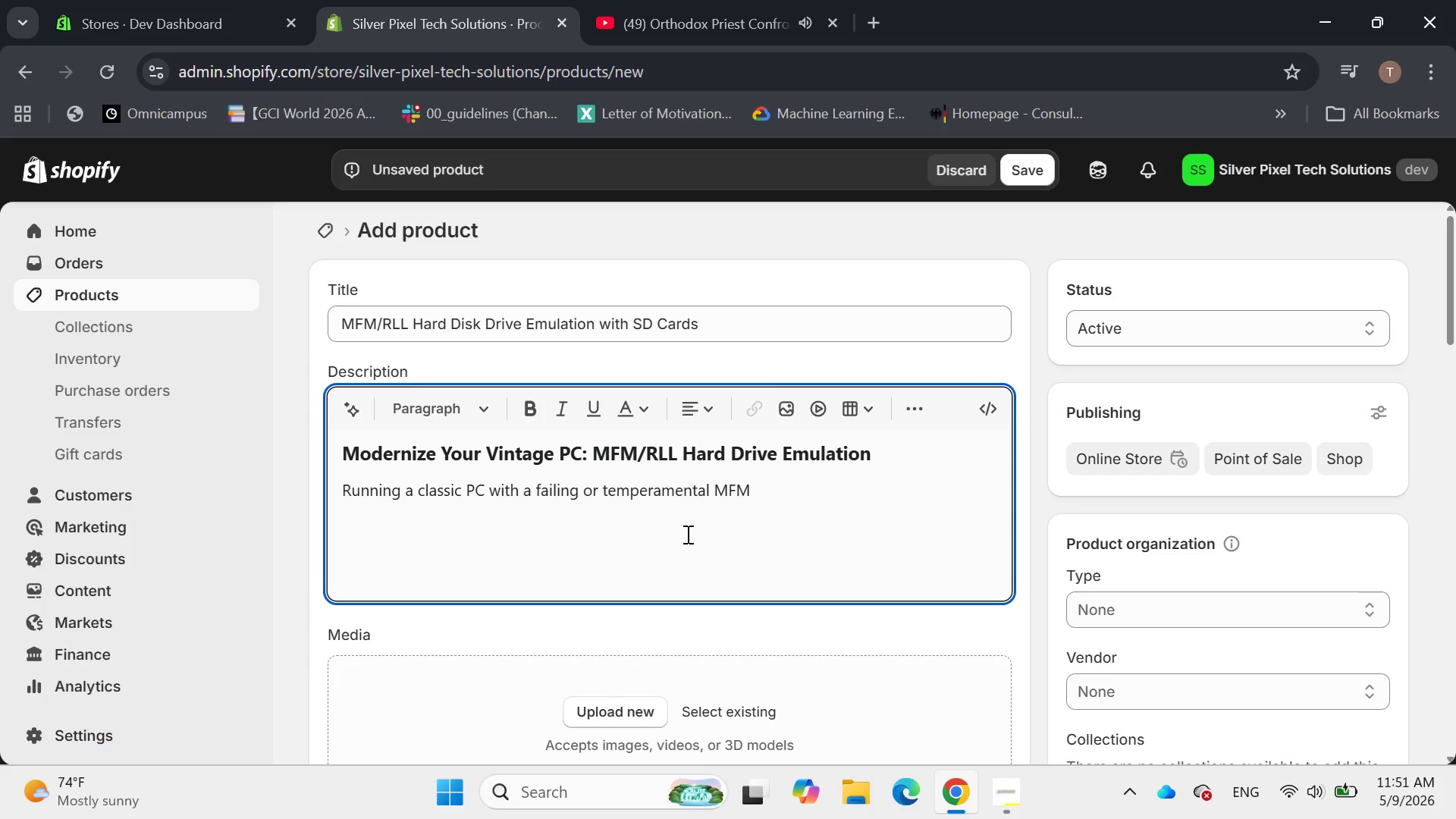 
type( or RLL)
 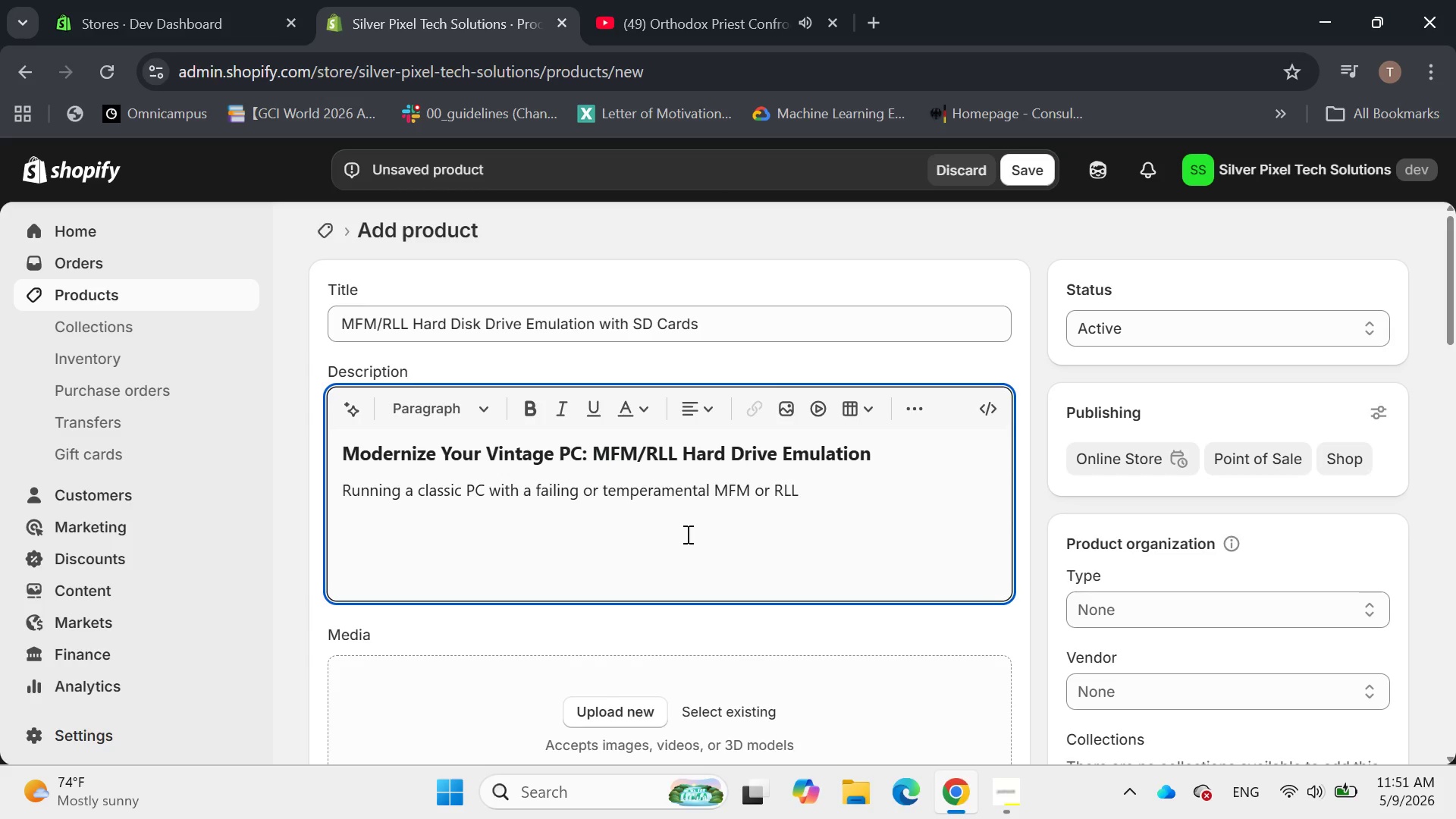 
key(Space)
 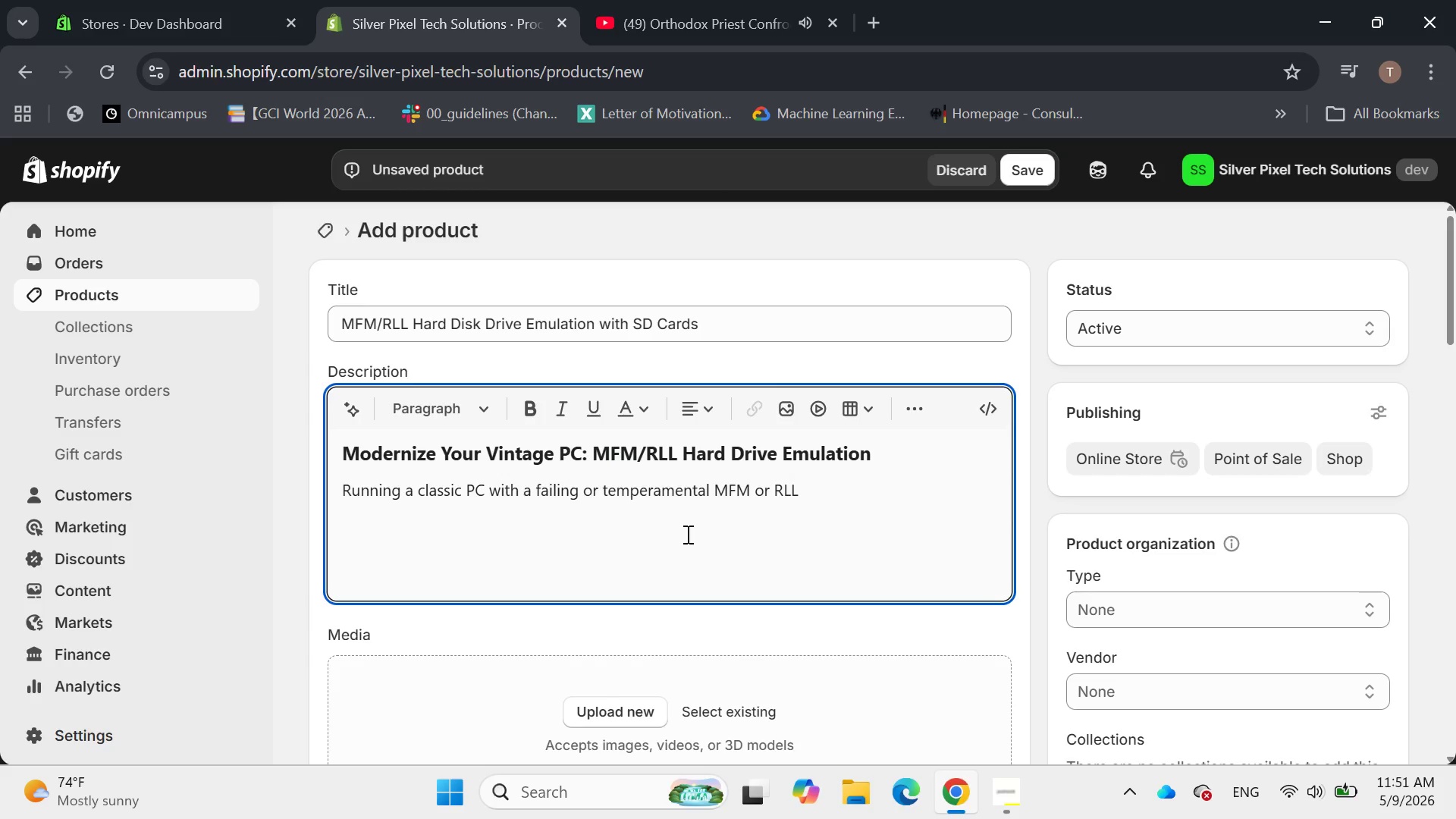 
type(H)
key(Backspace)
type(hard disk)
 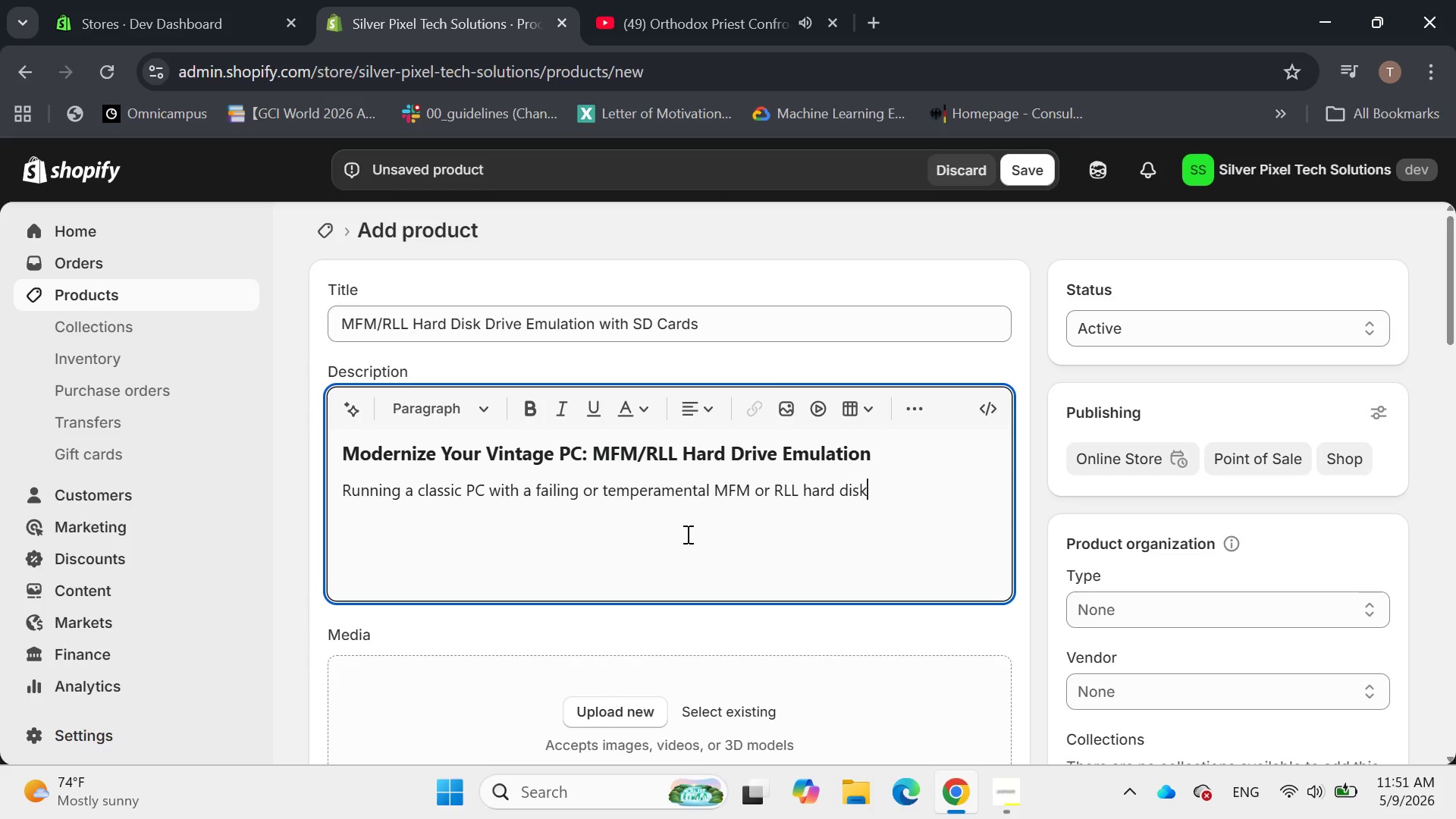 
type( drive? Our **MF)
 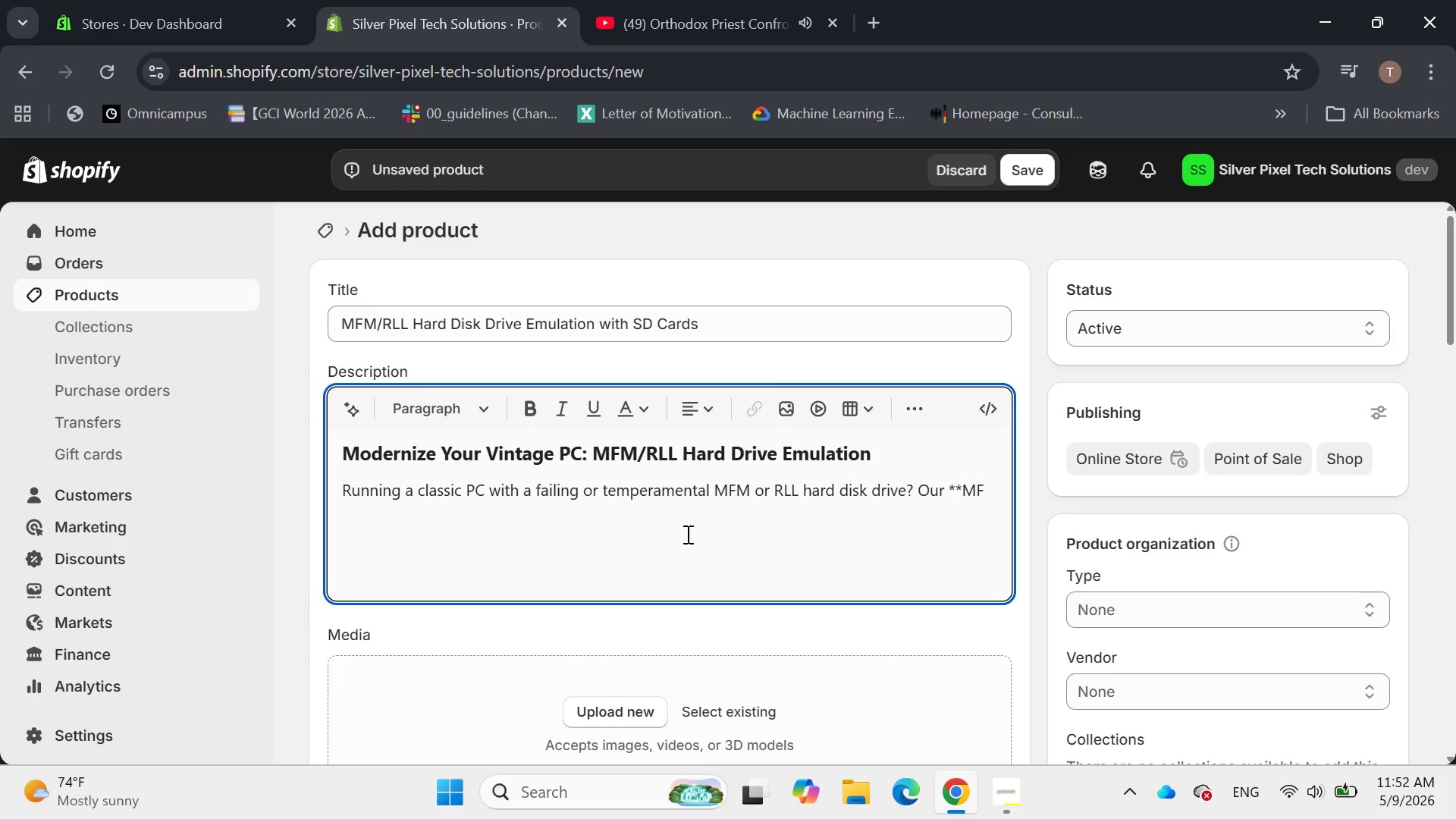 
wait(11.41)
 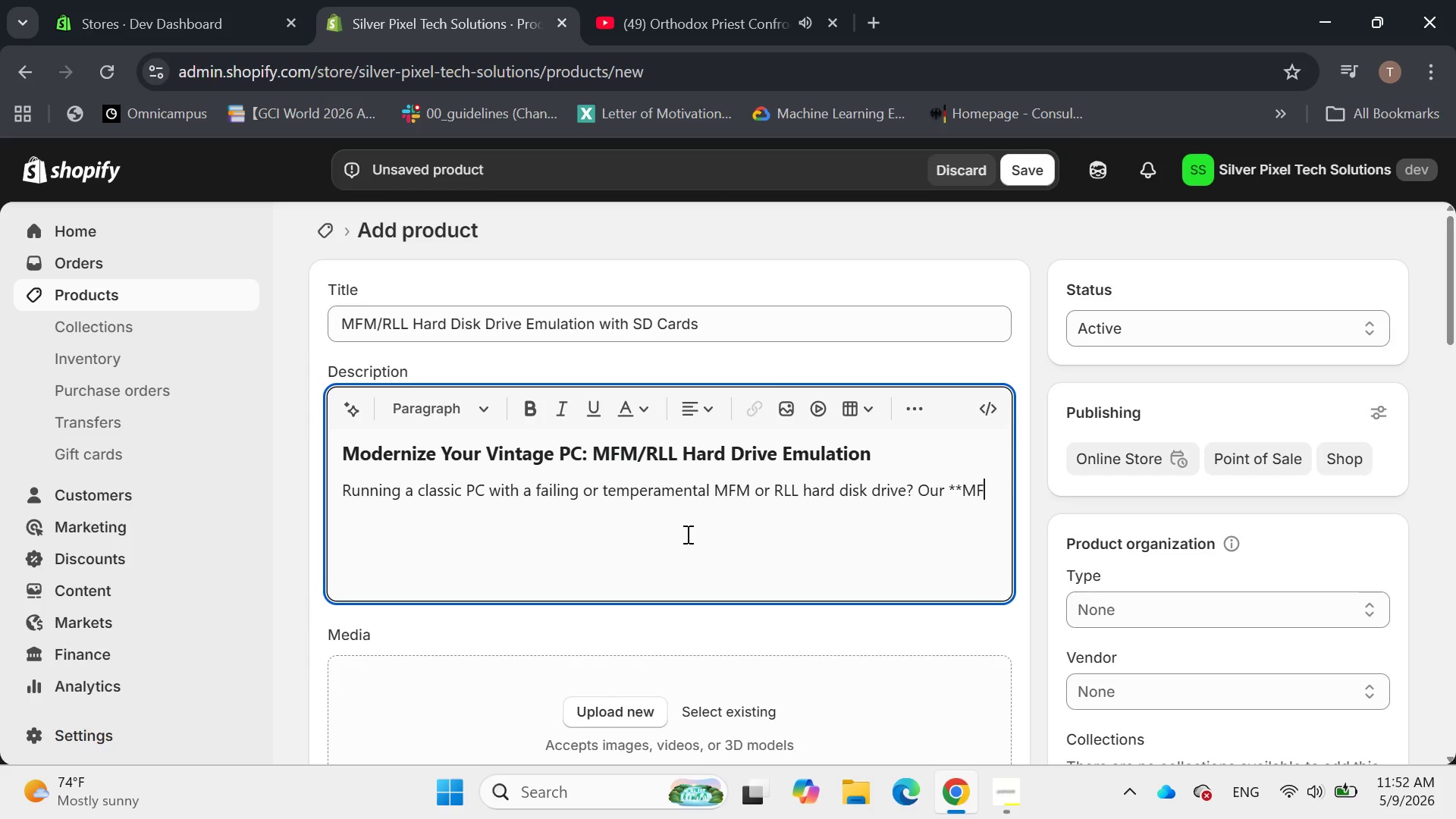 
type(M/RLL HArd)
key(Backspace)
key(Backspace)
key(Backspace)
type(ard)
 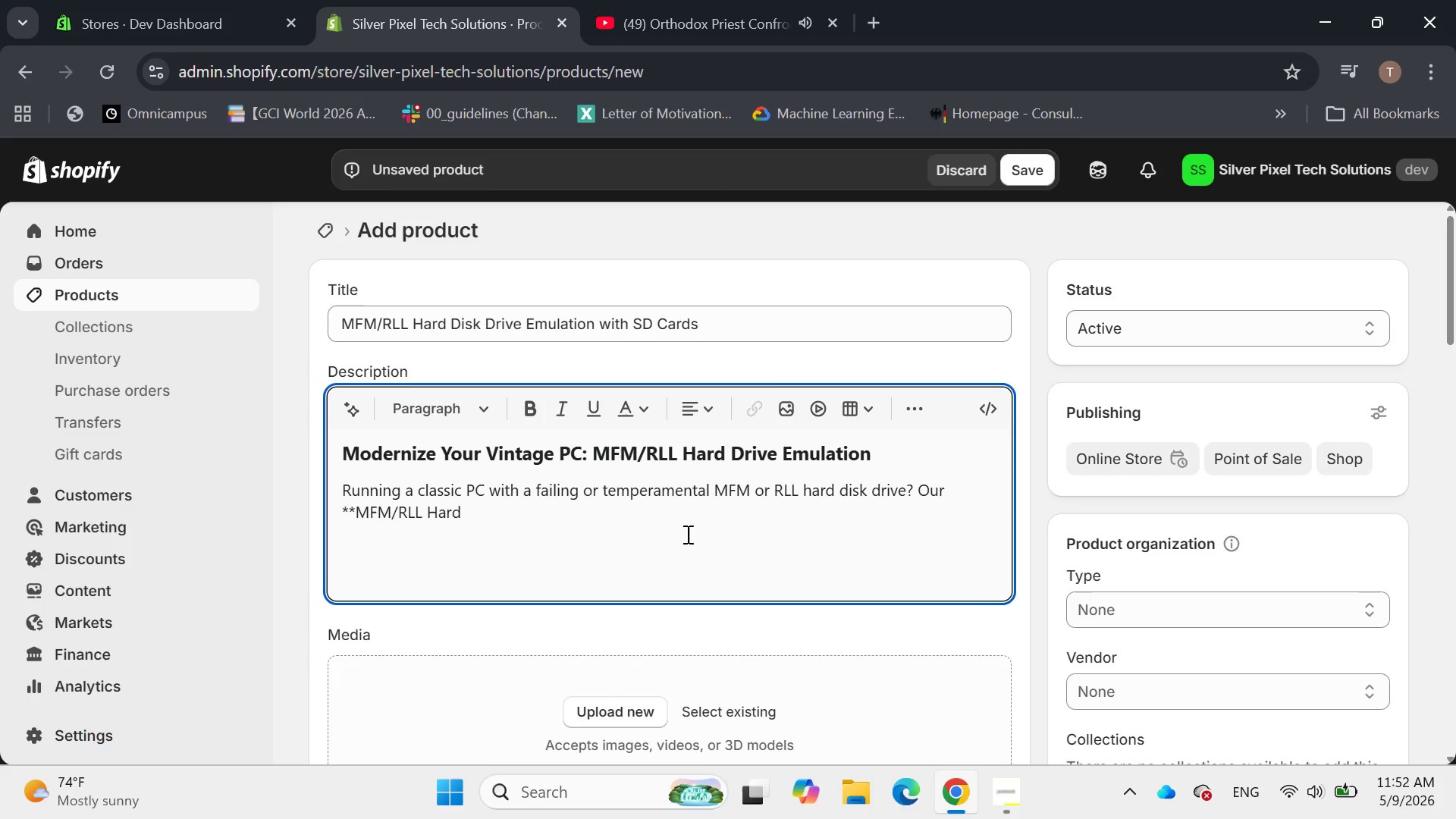 
type( Disk Drive)
 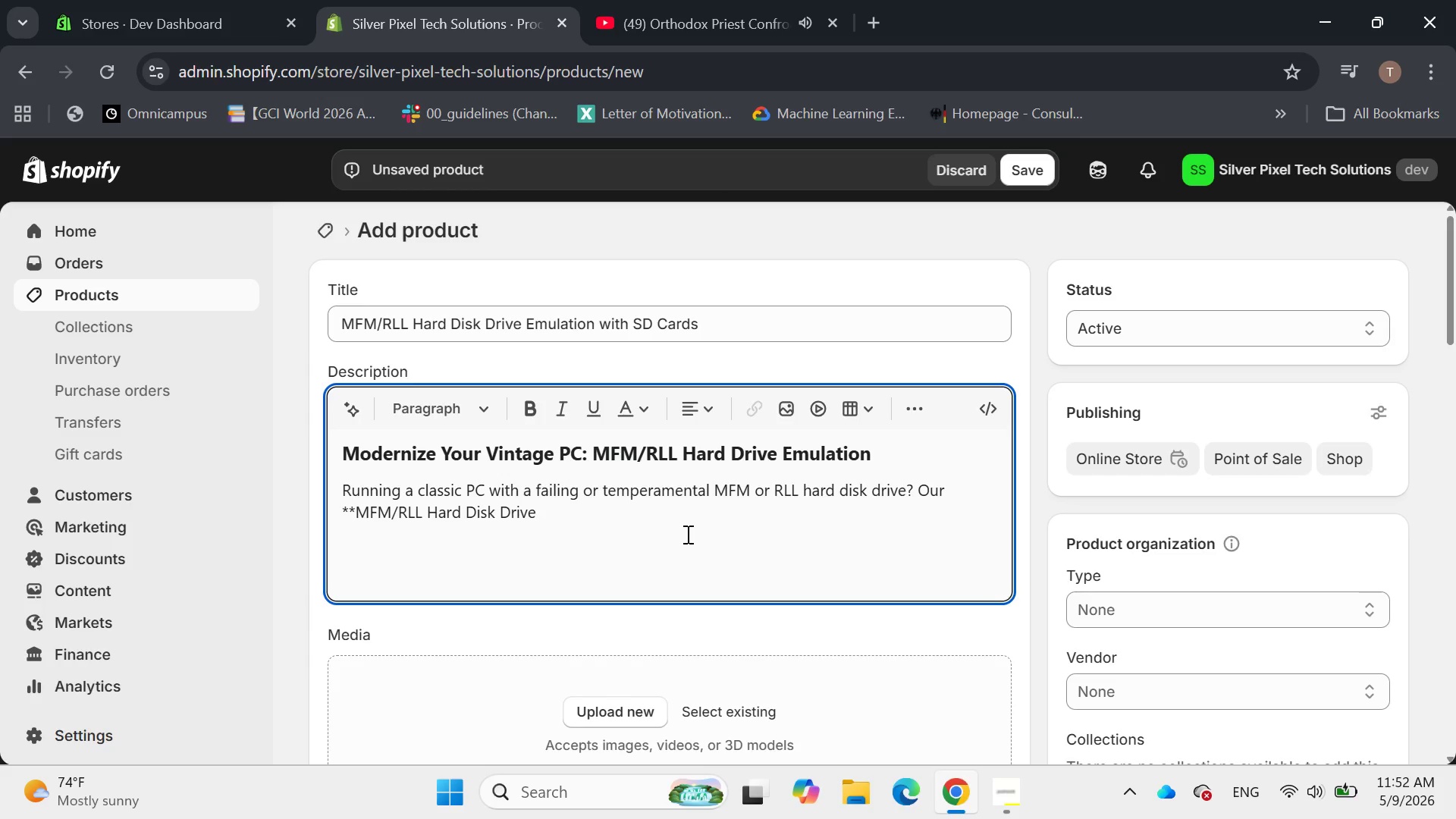 
type( Emulation )
key(Backspace)
type(Service)
 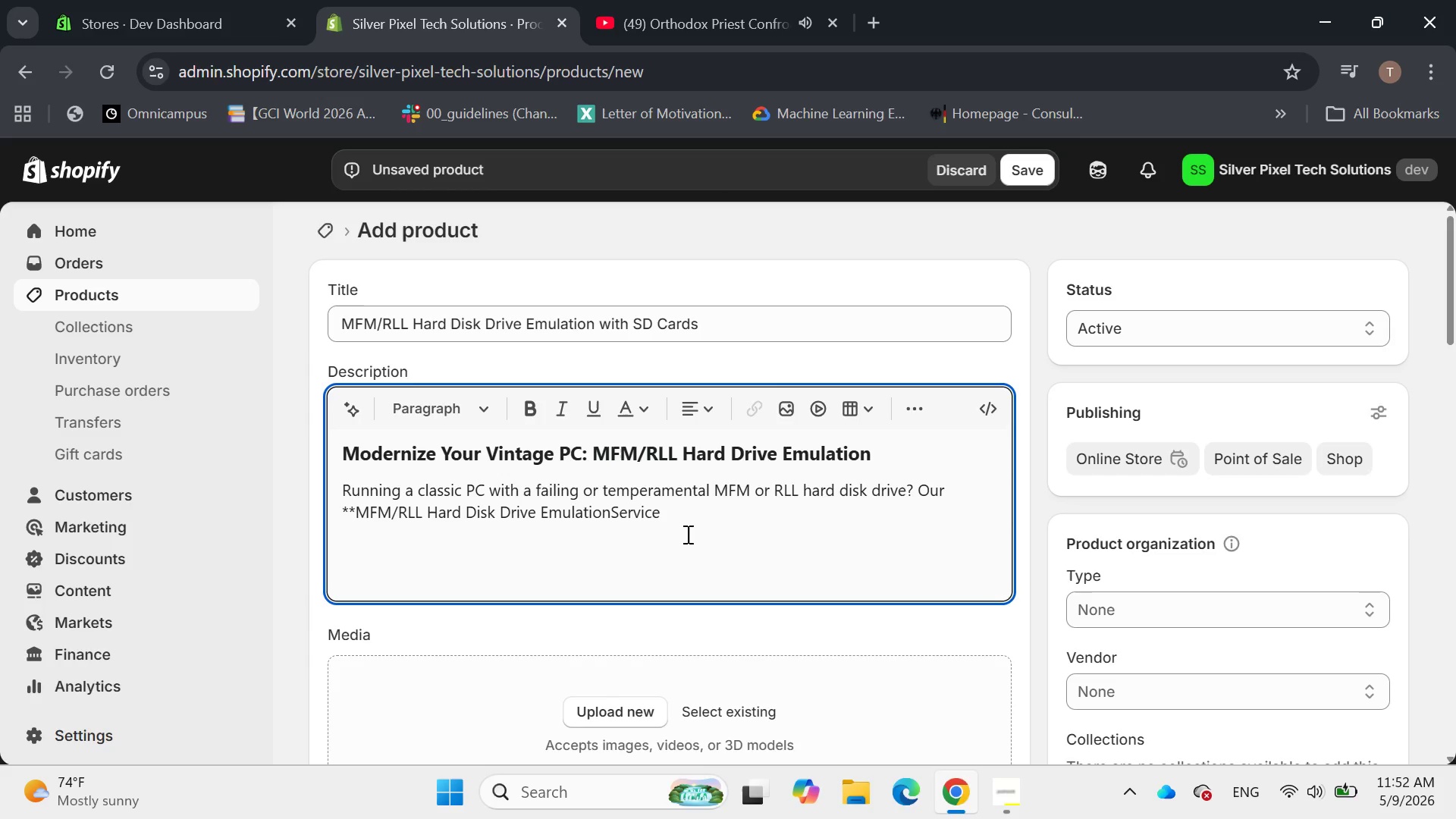 
key(ArrowLeft)
 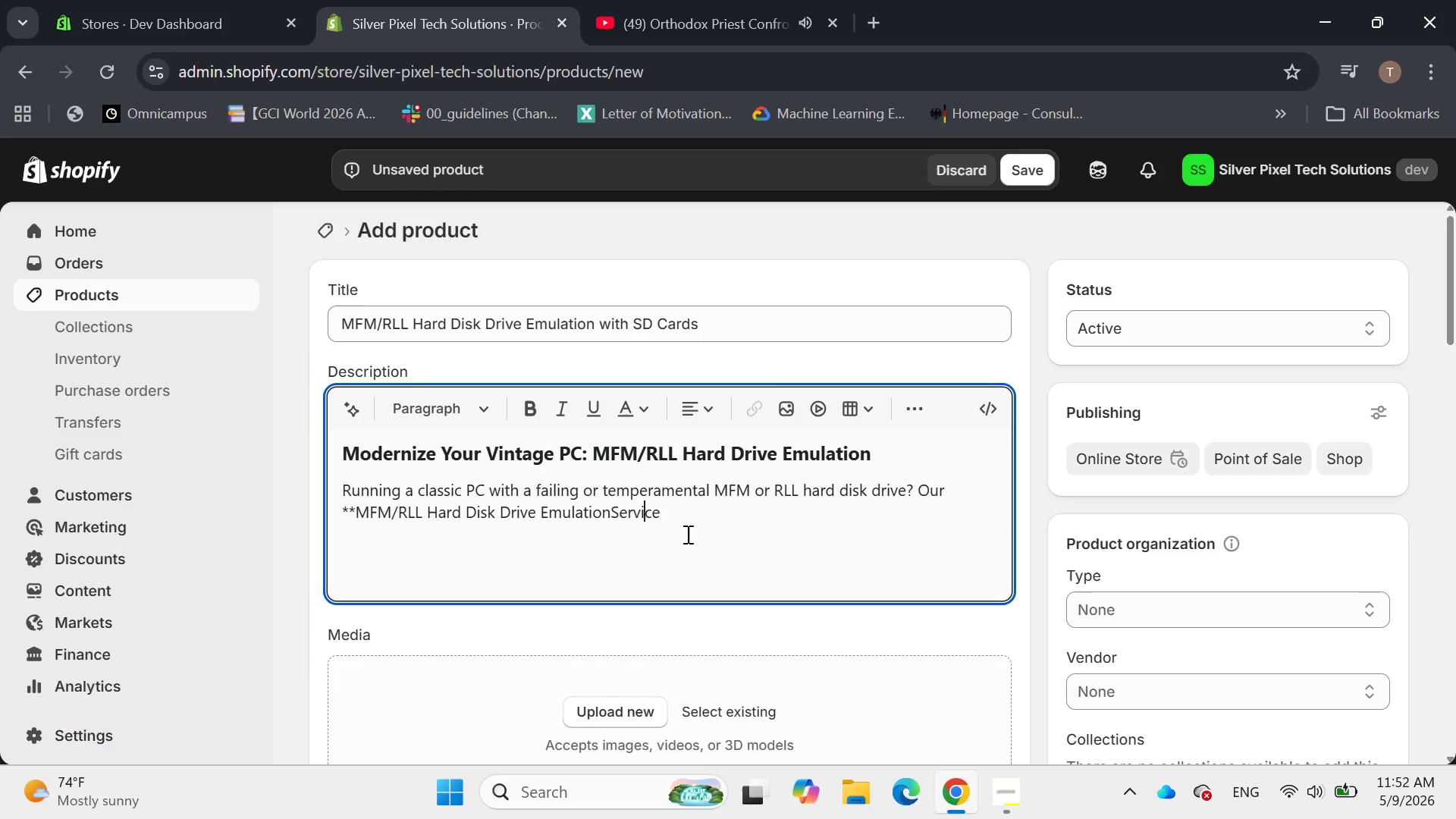 
key(ArrowLeft)
 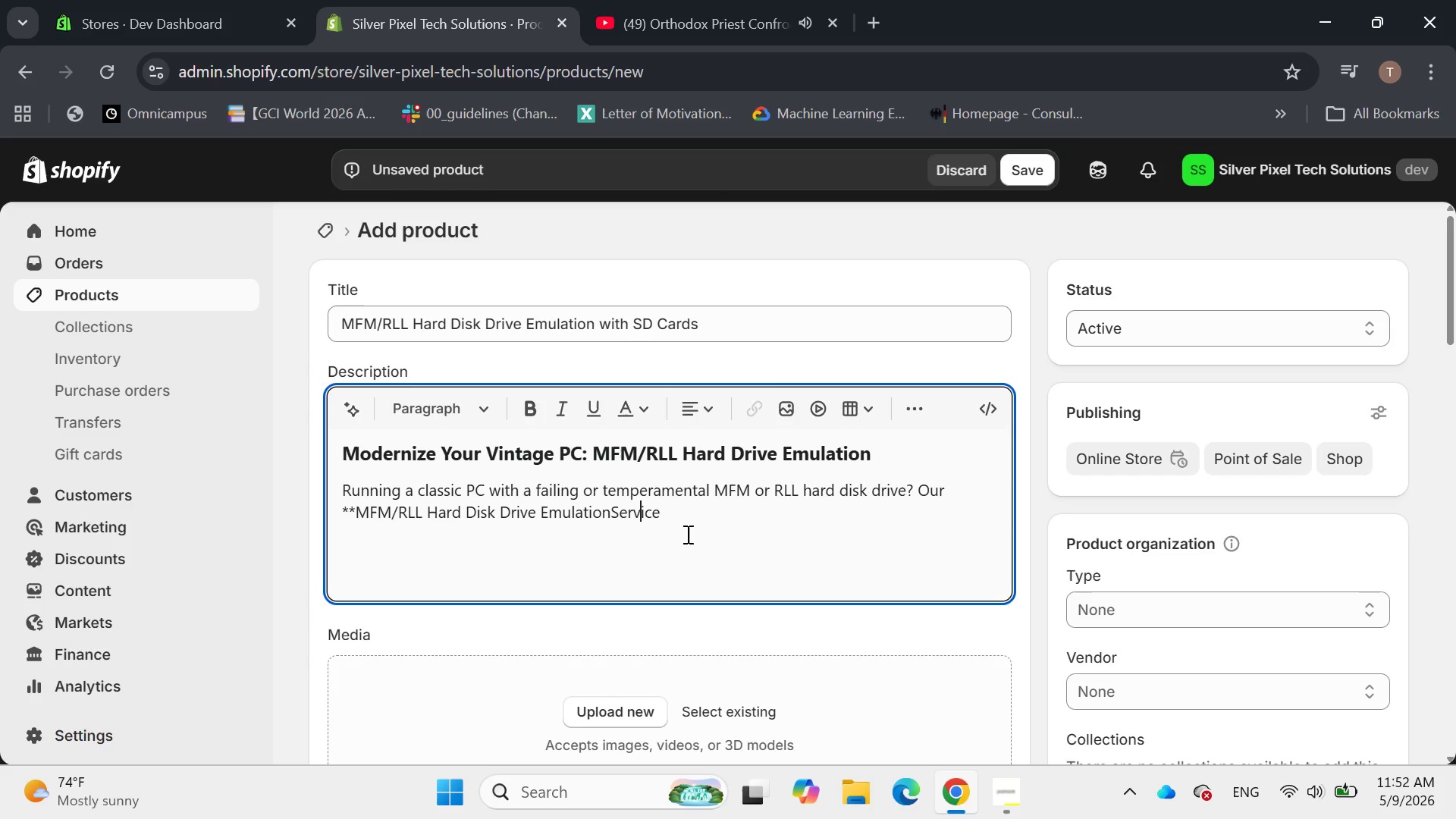 
key(ArrowLeft)
 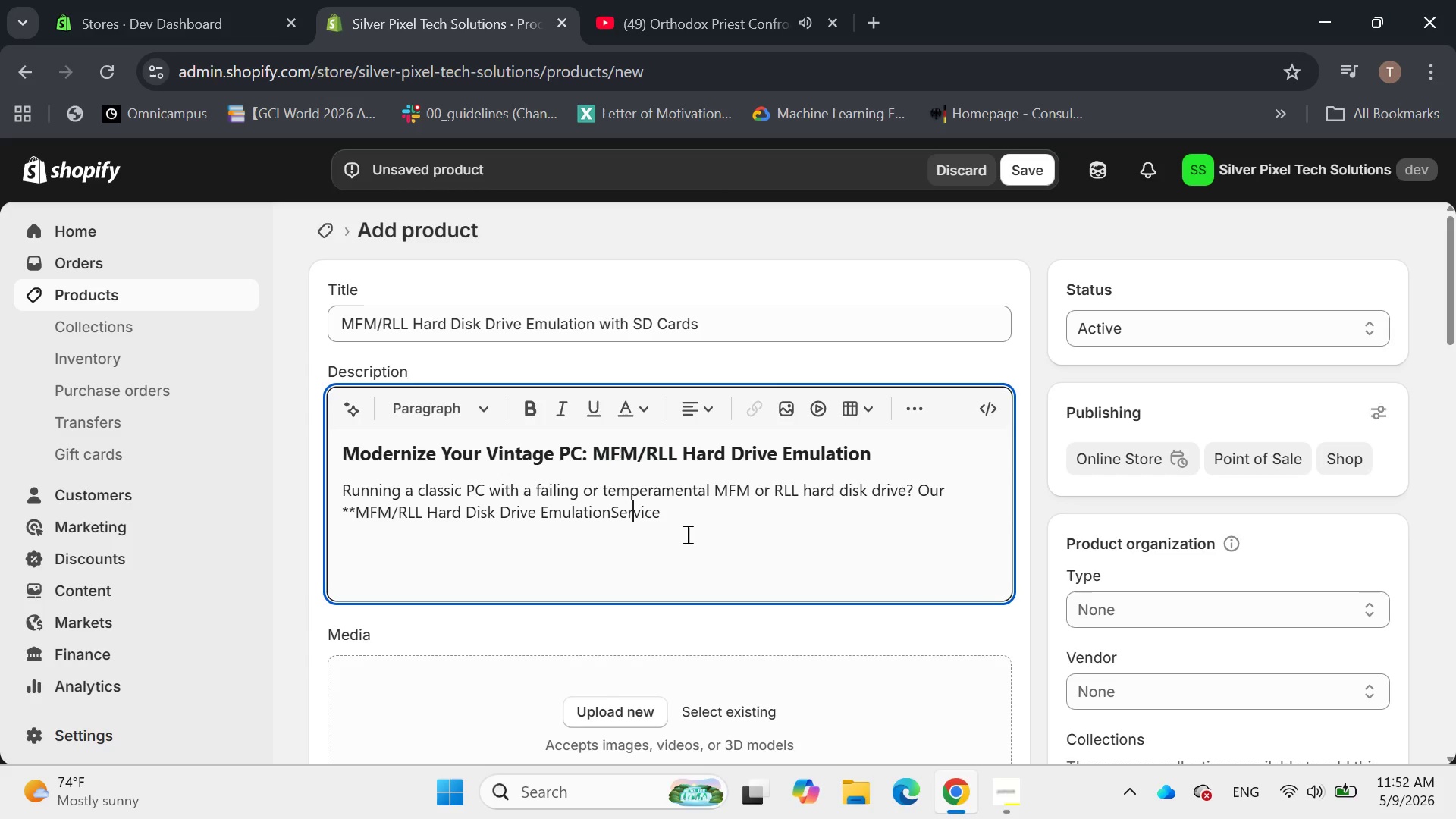 
key(ArrowLeft)
 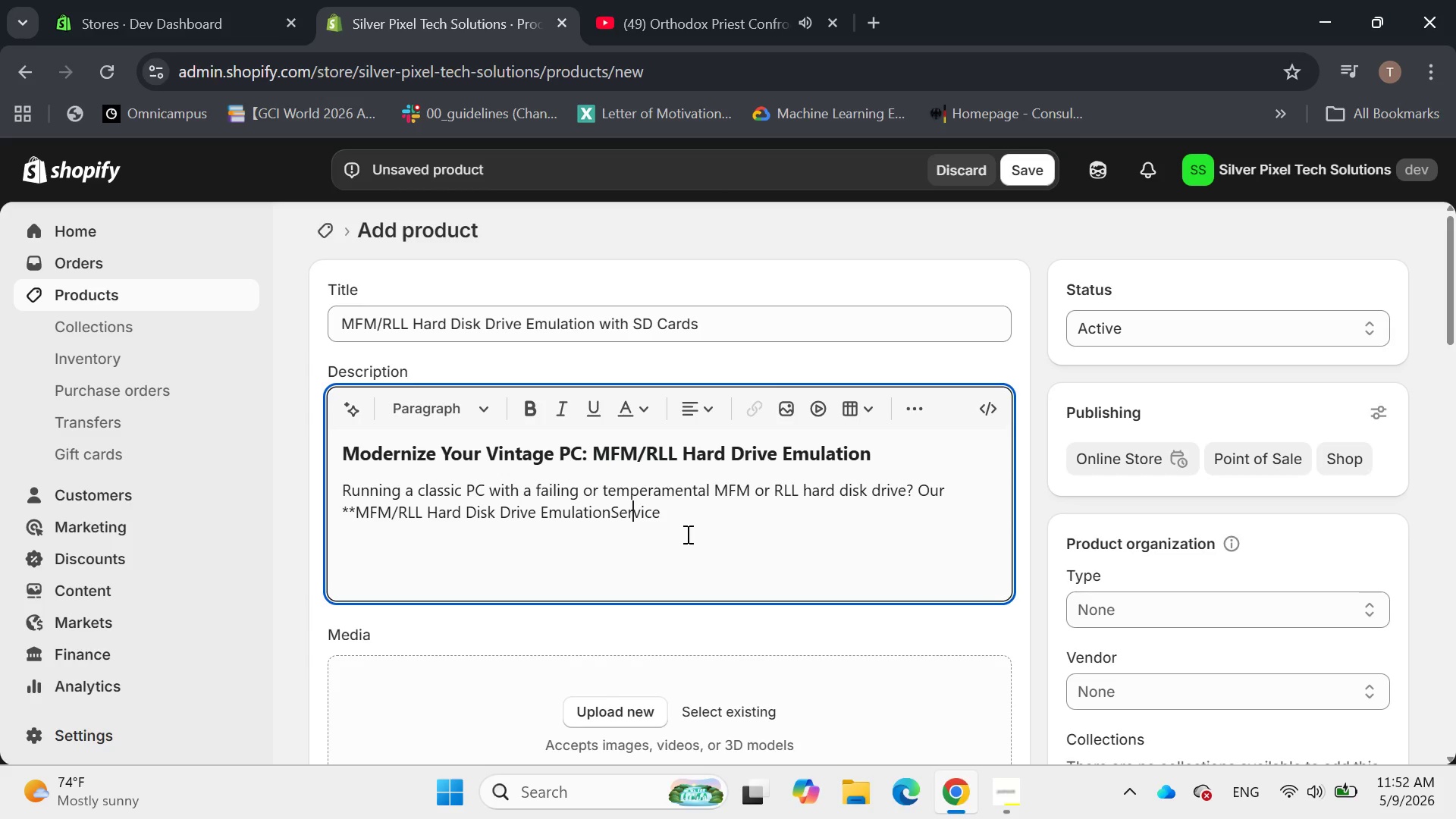 
key(ArrowLeft)
 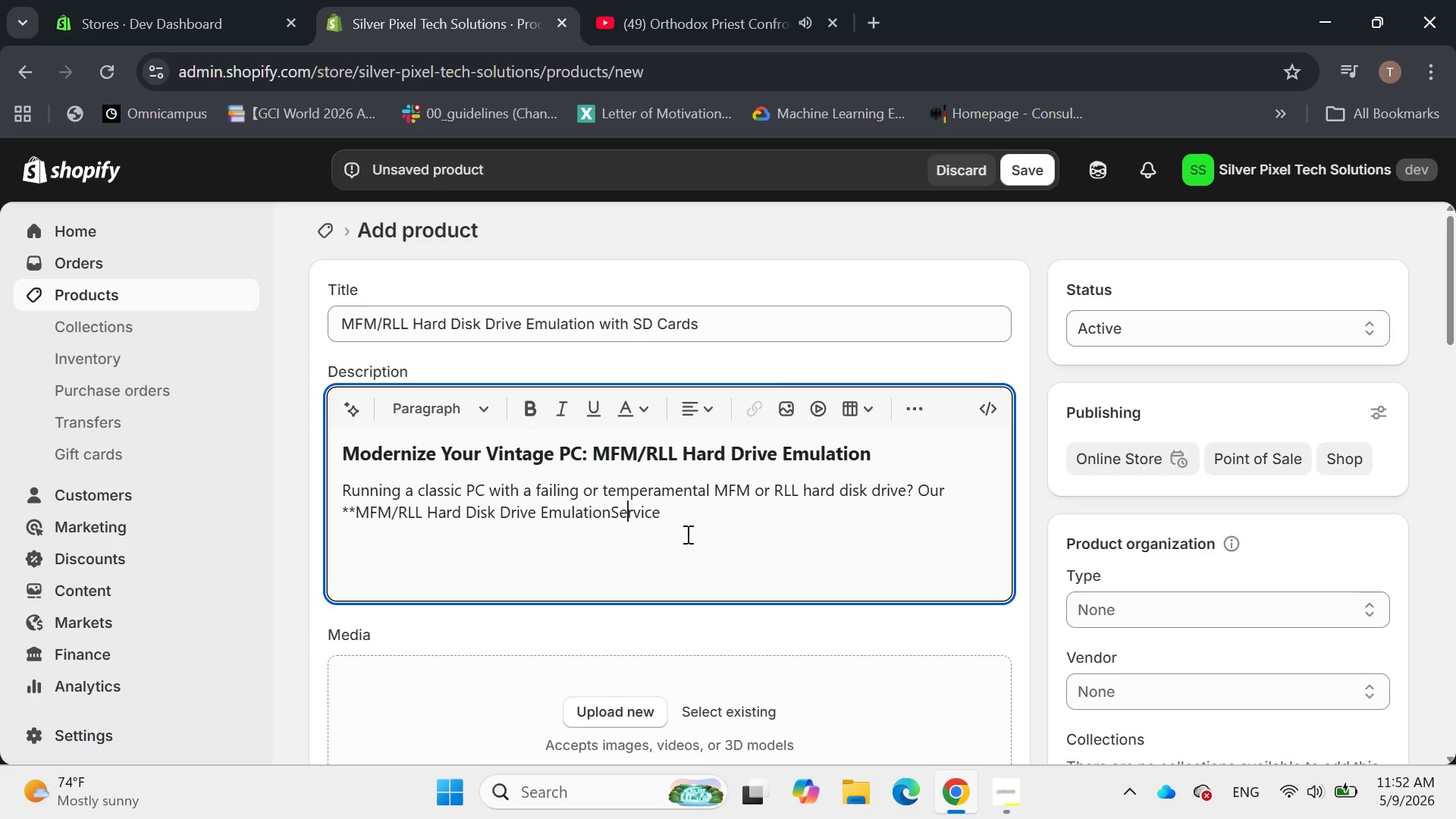 
key(ArrowLeft)
 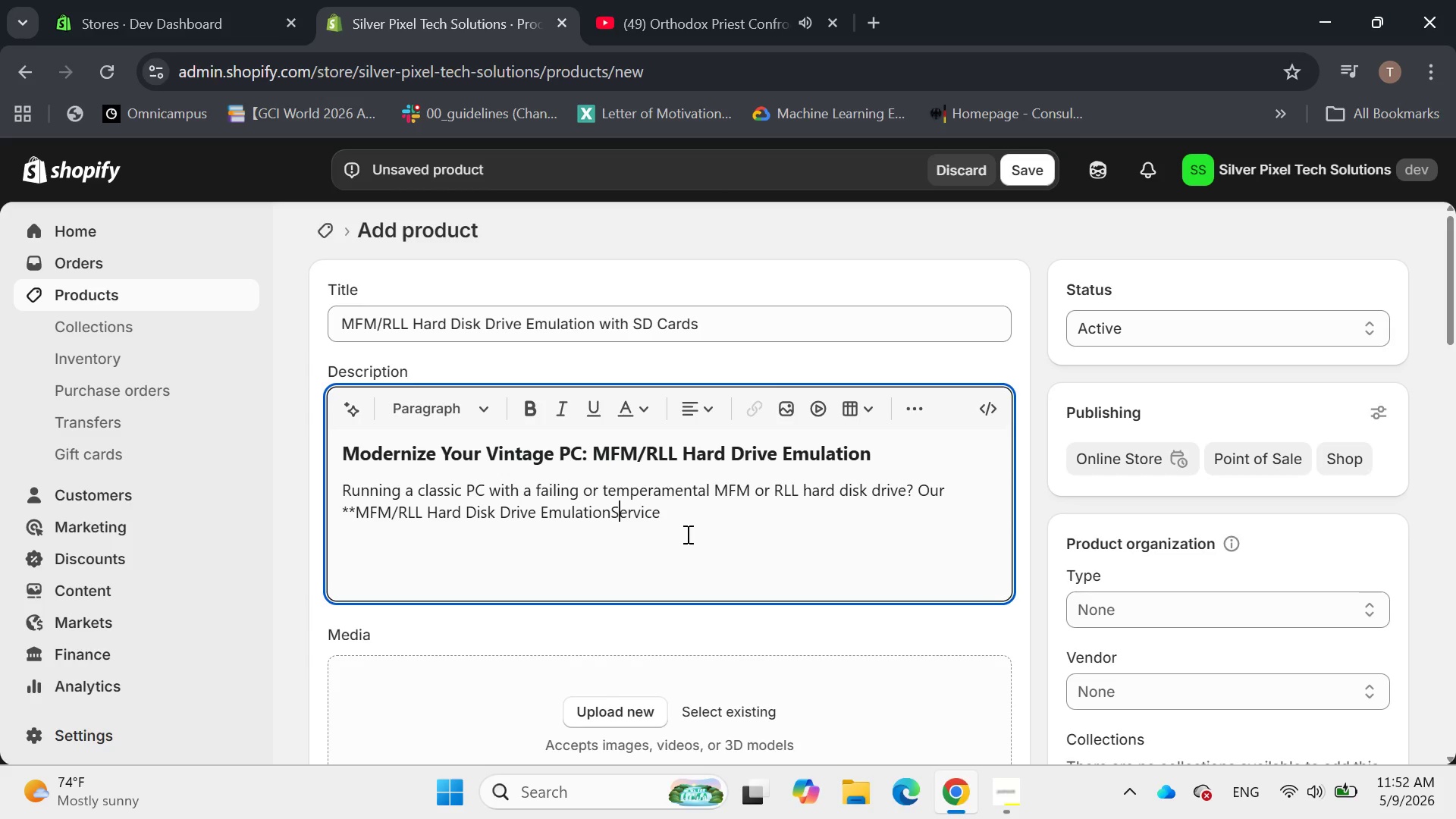 
key(ArrowLeft)
 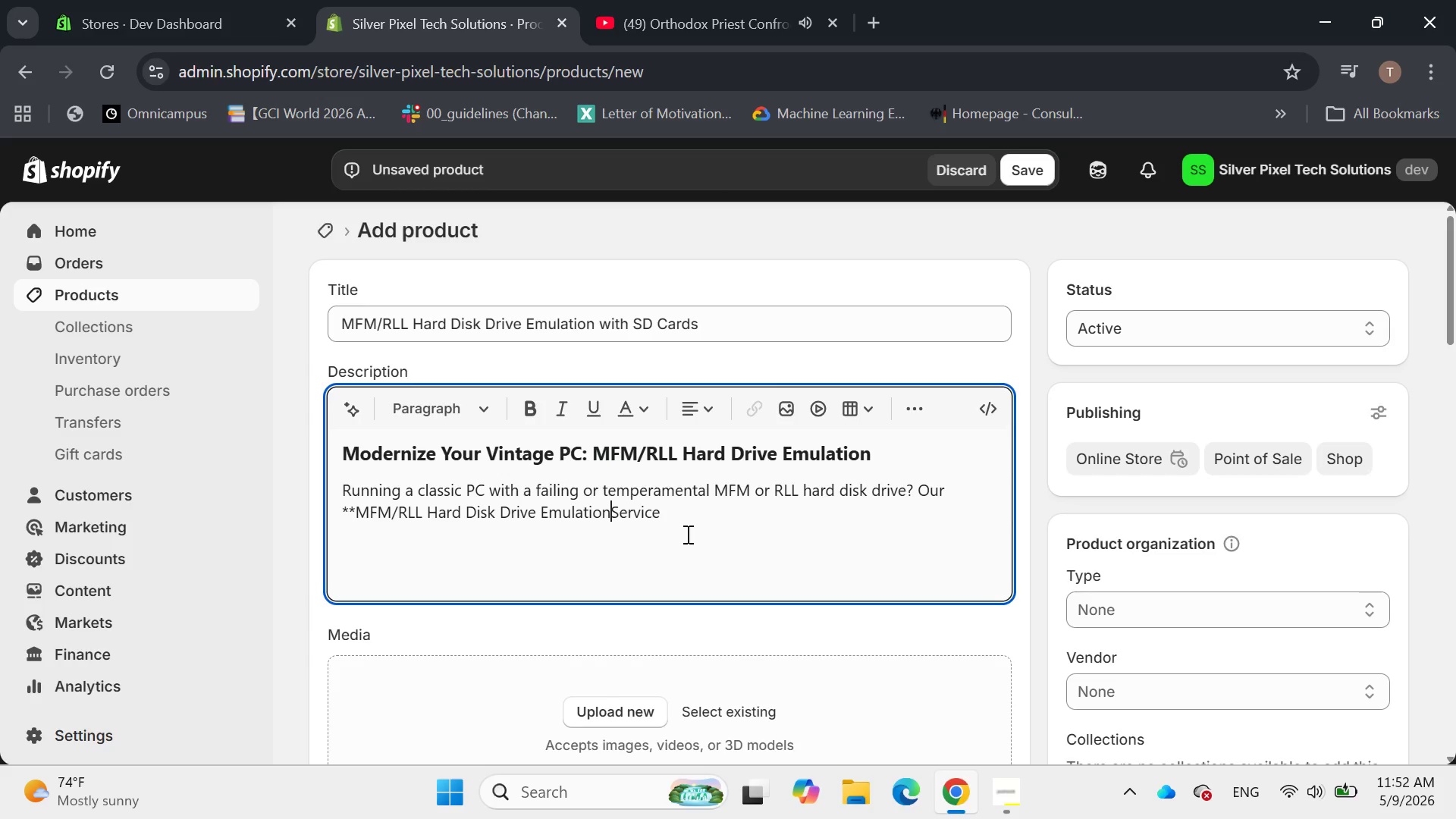 
key(Space)
 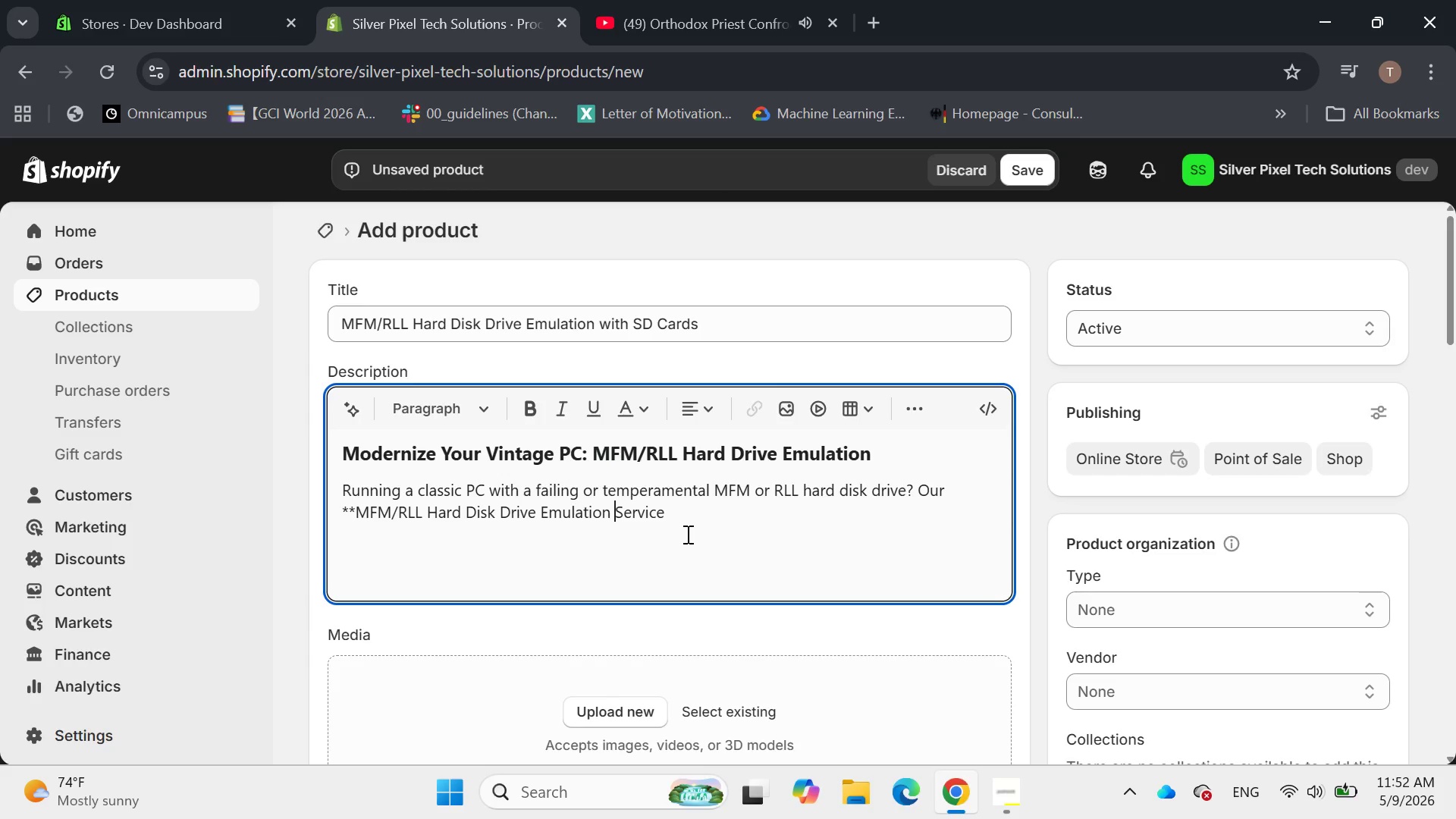 
key(ArrowRight)
 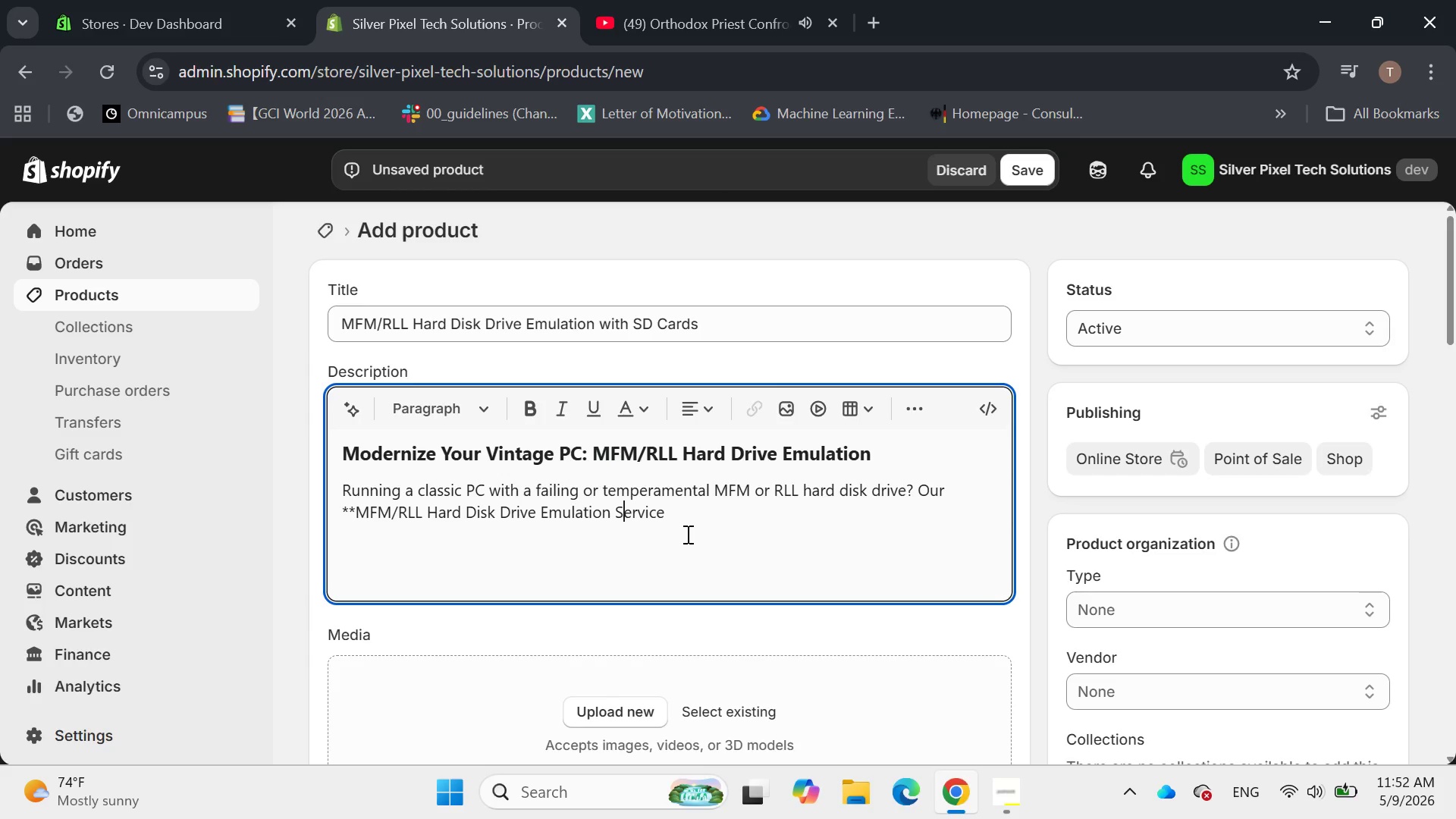 
key(ArrowRight)
 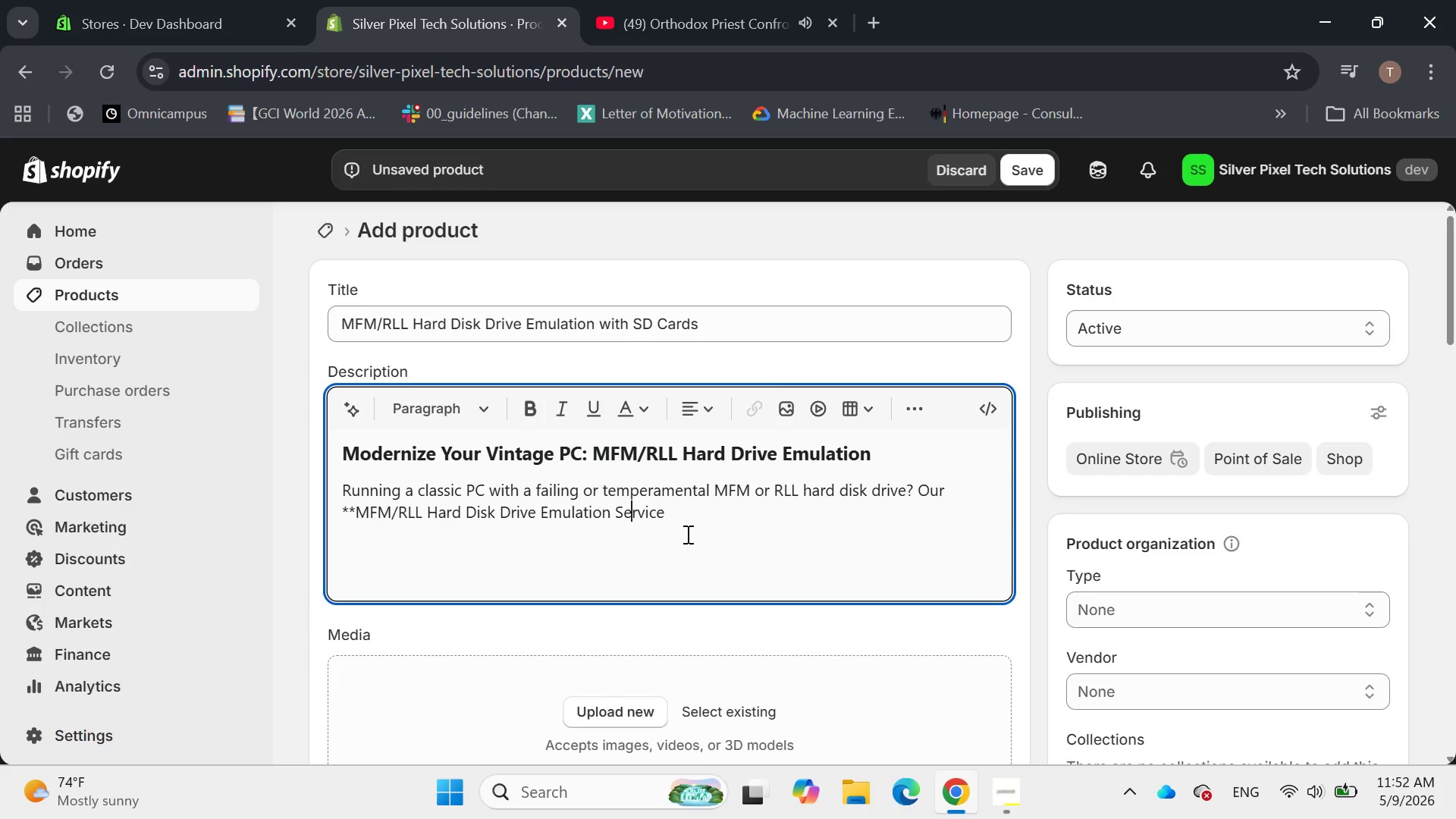 
key(ArrowRight)
 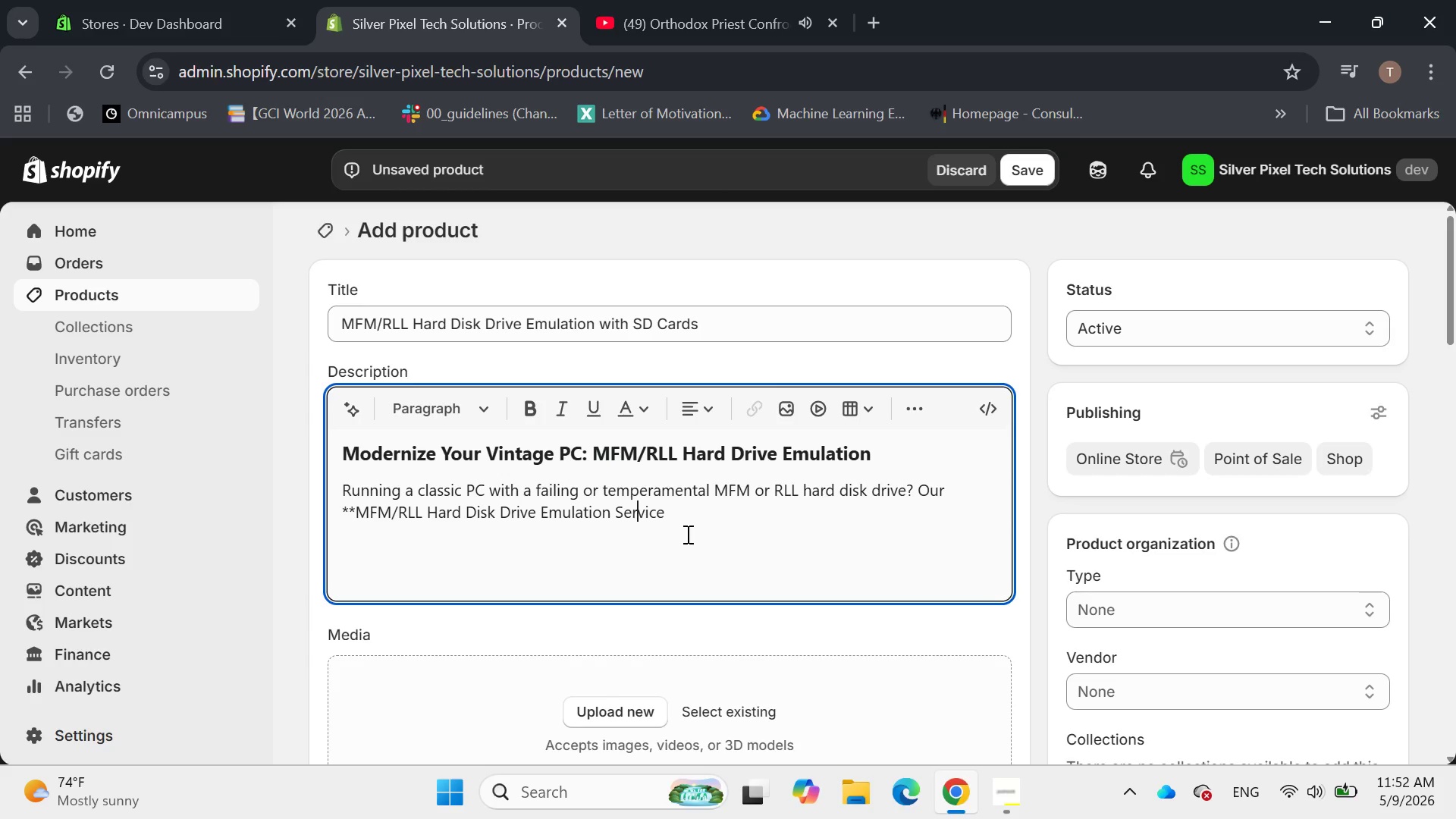 
key(ArrowRight)
 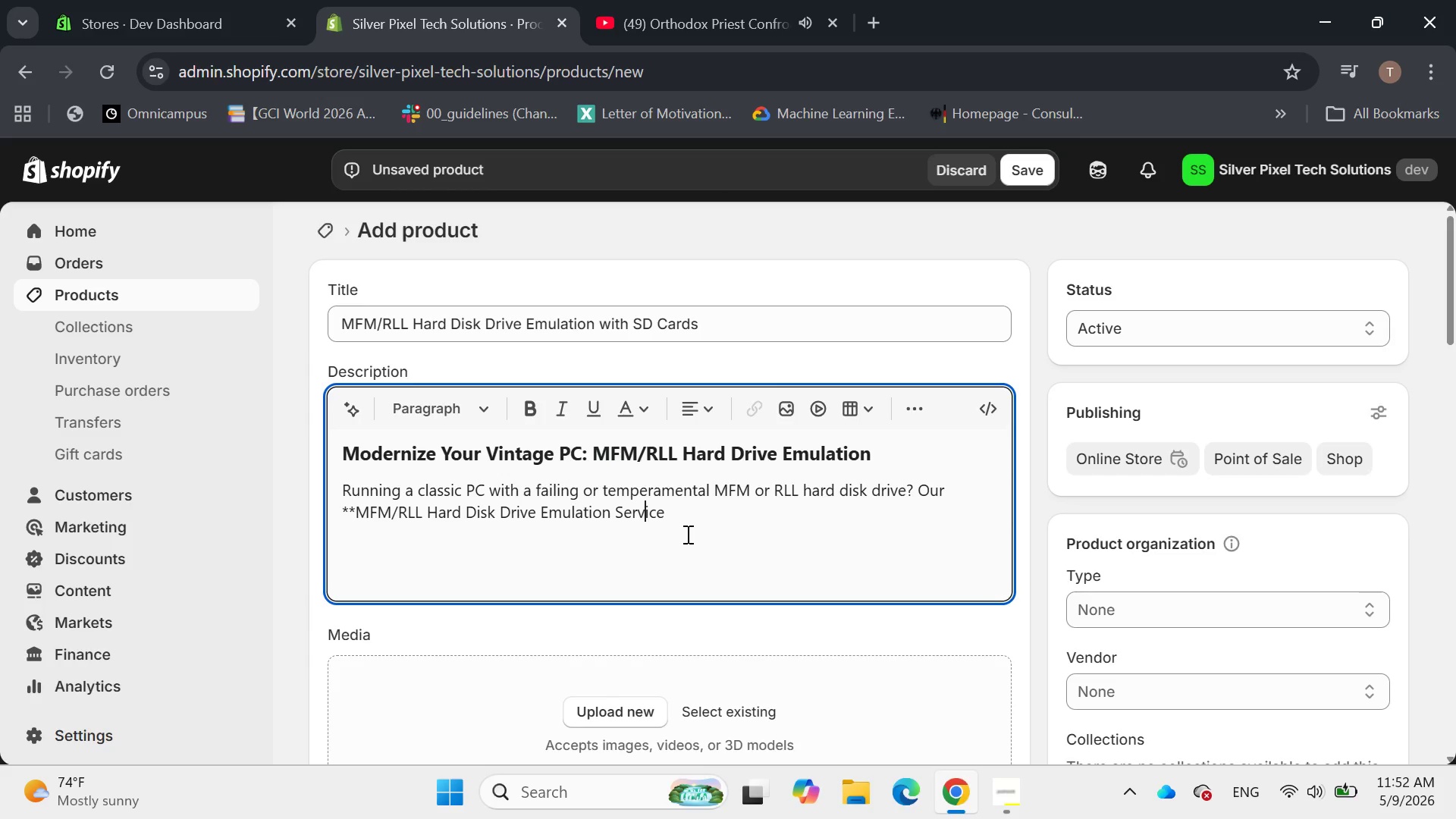 
key(ArrowRight)
 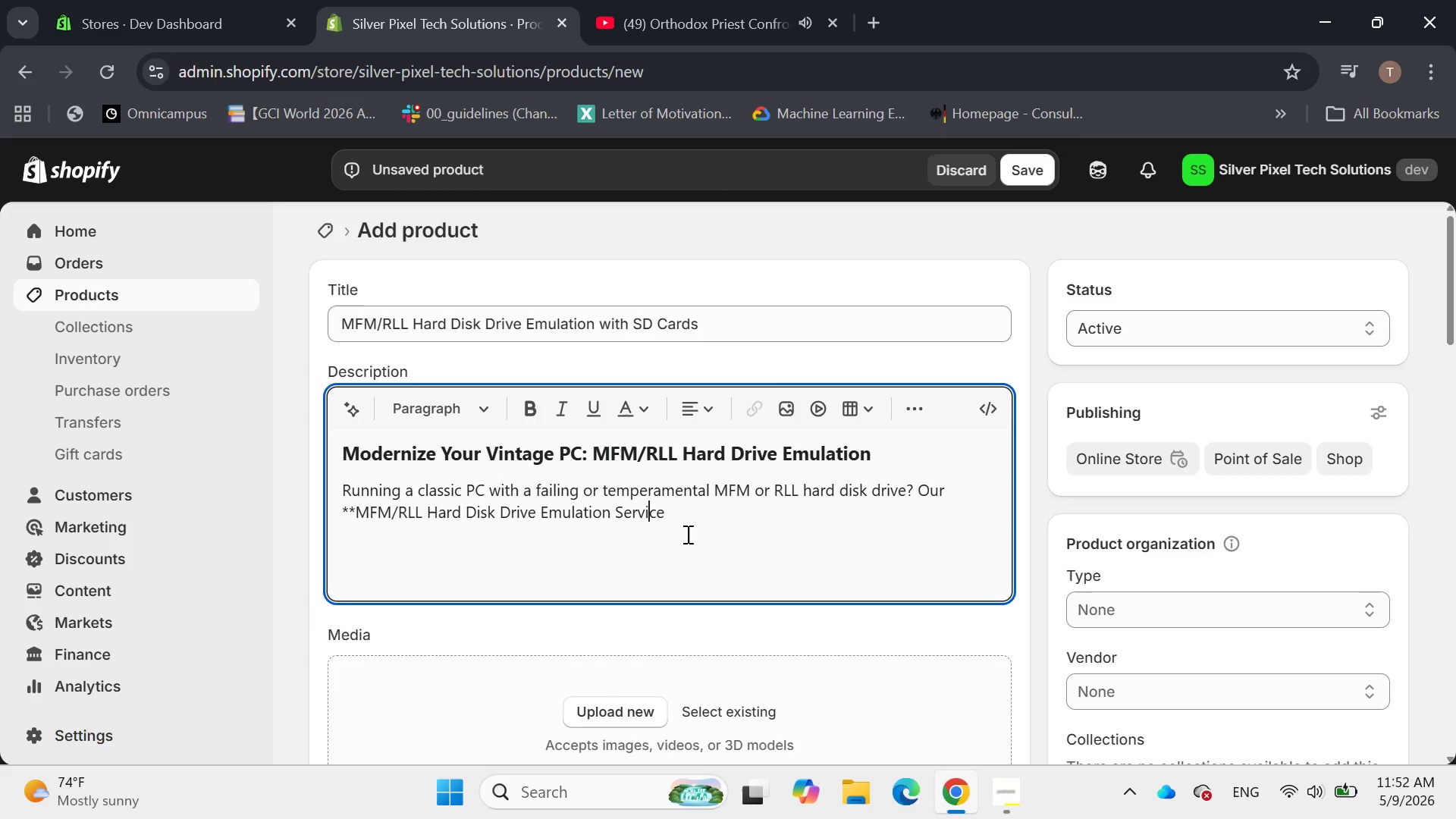 
key(ArrowRight)
 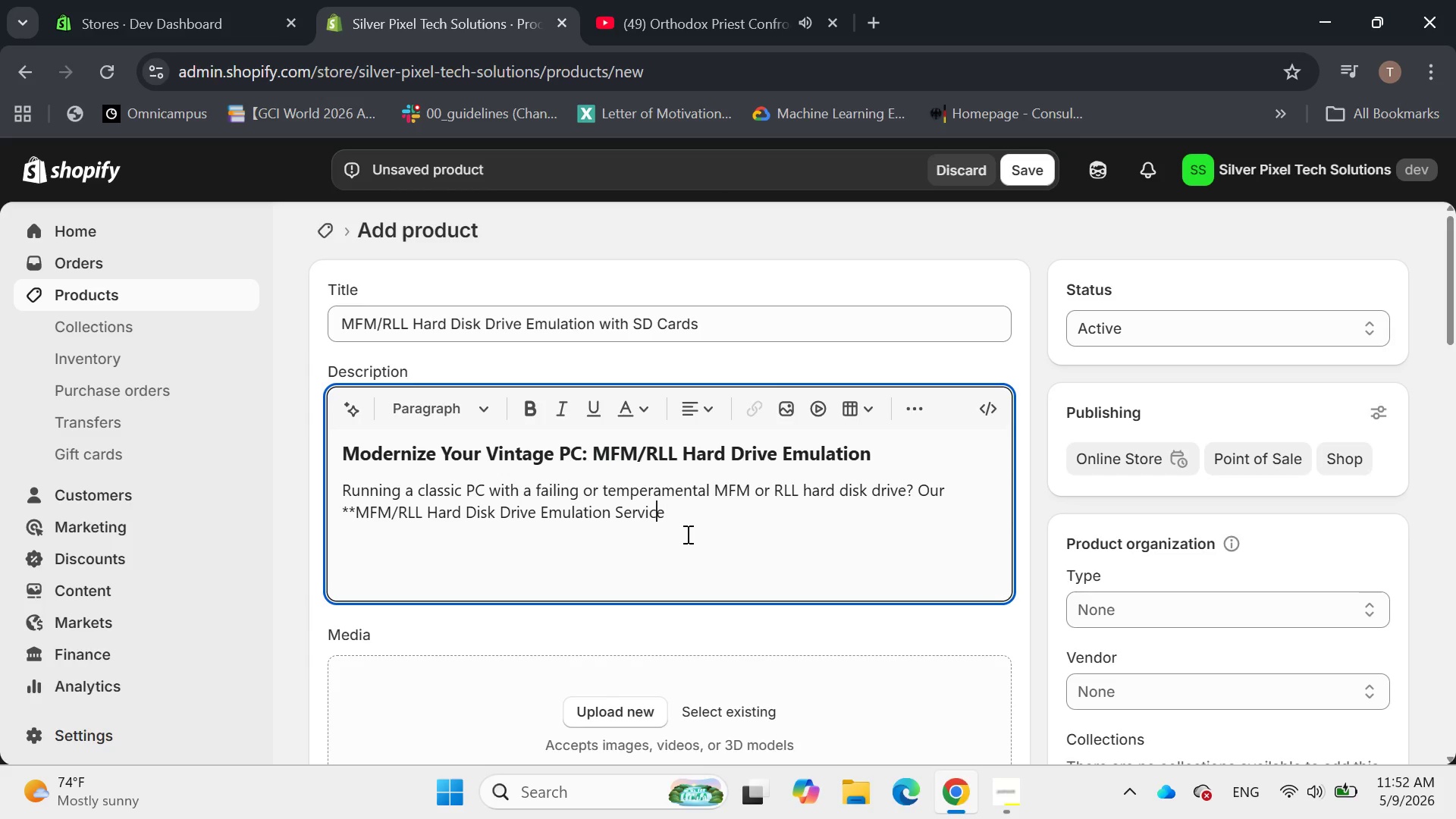 
key(ArrowRight)
 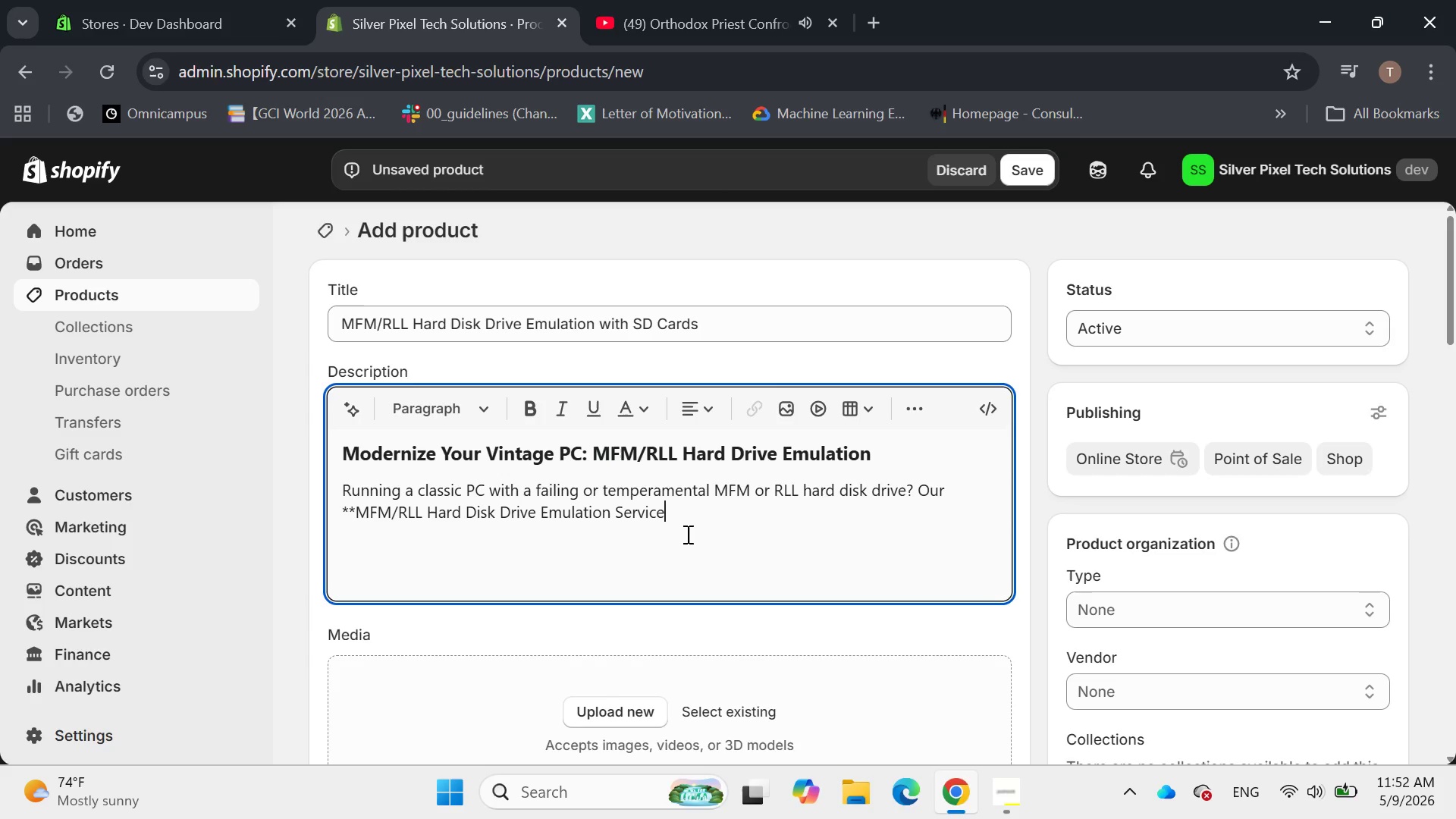 
type(** )
 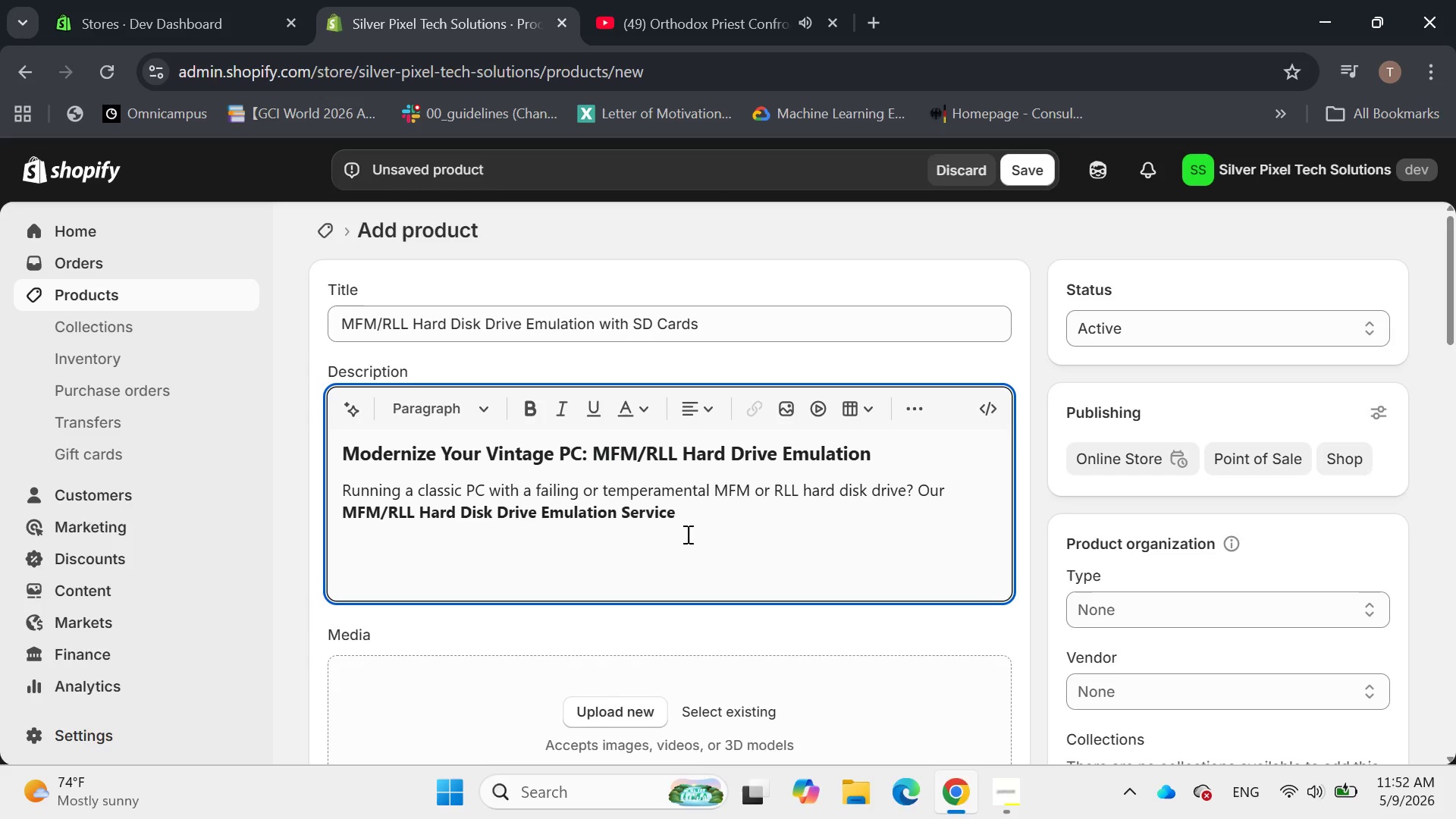 
type(offers a cutting-edge solution to replae)
 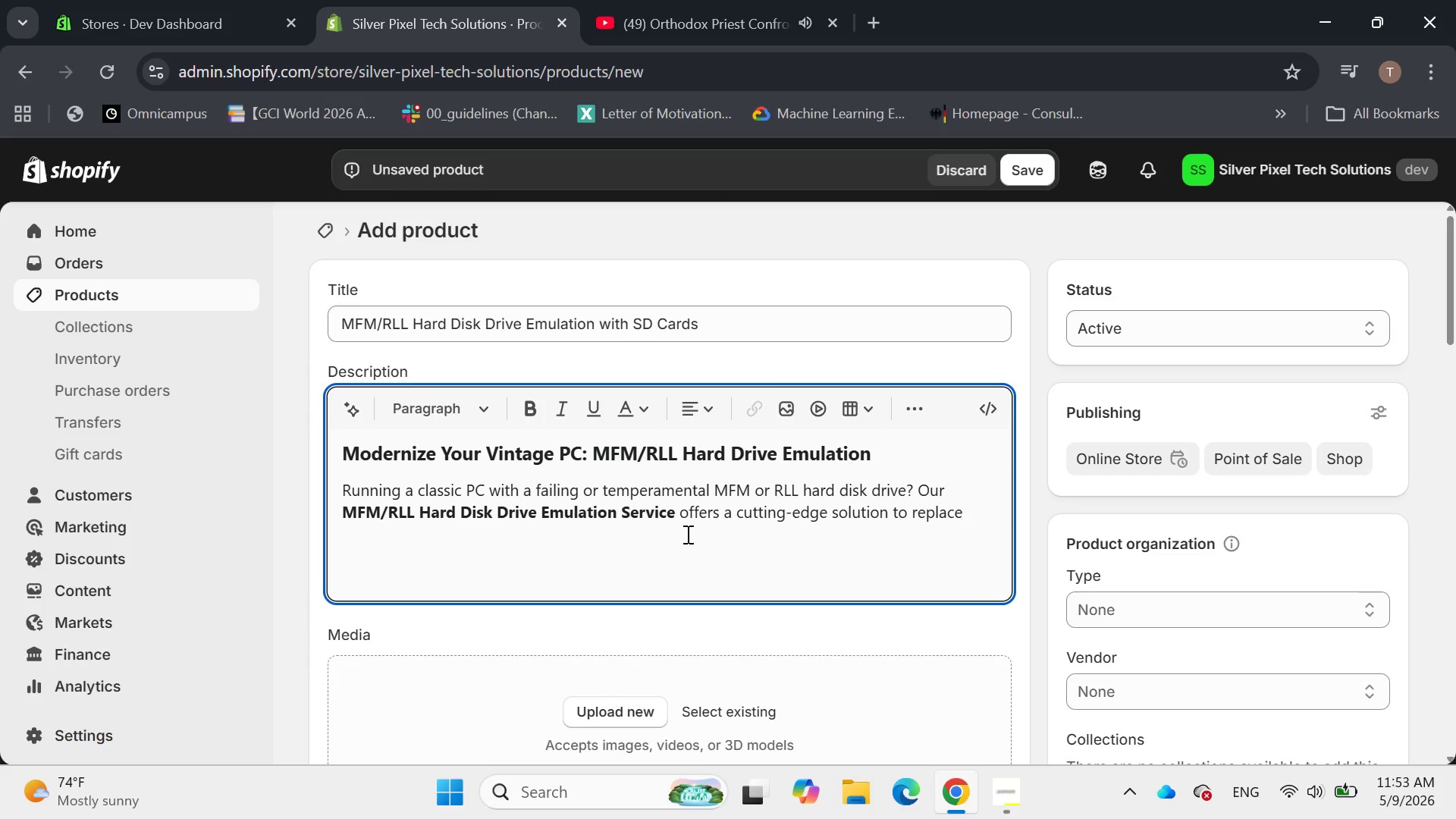 
type( these )
 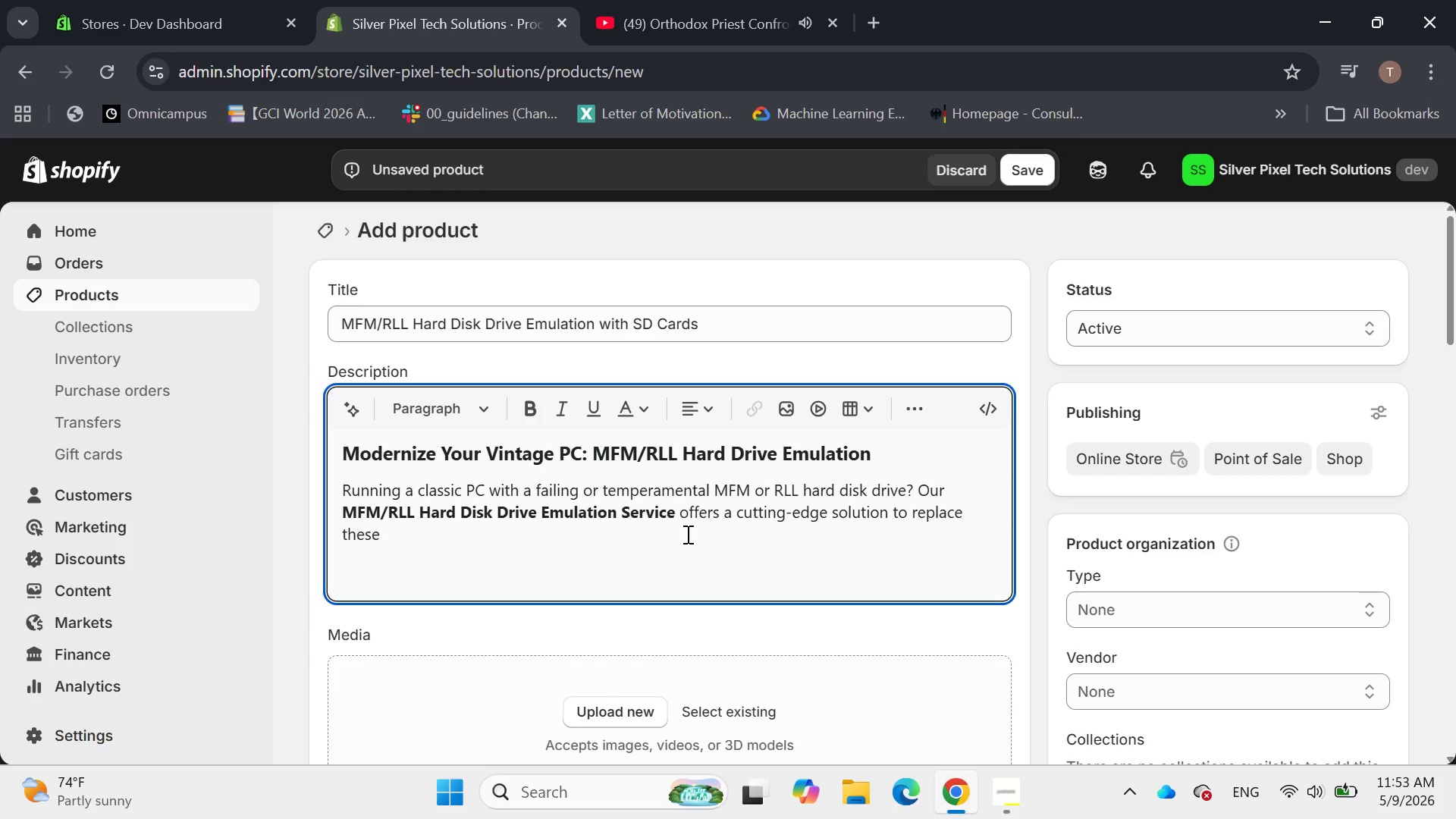 
wait(23.67)
 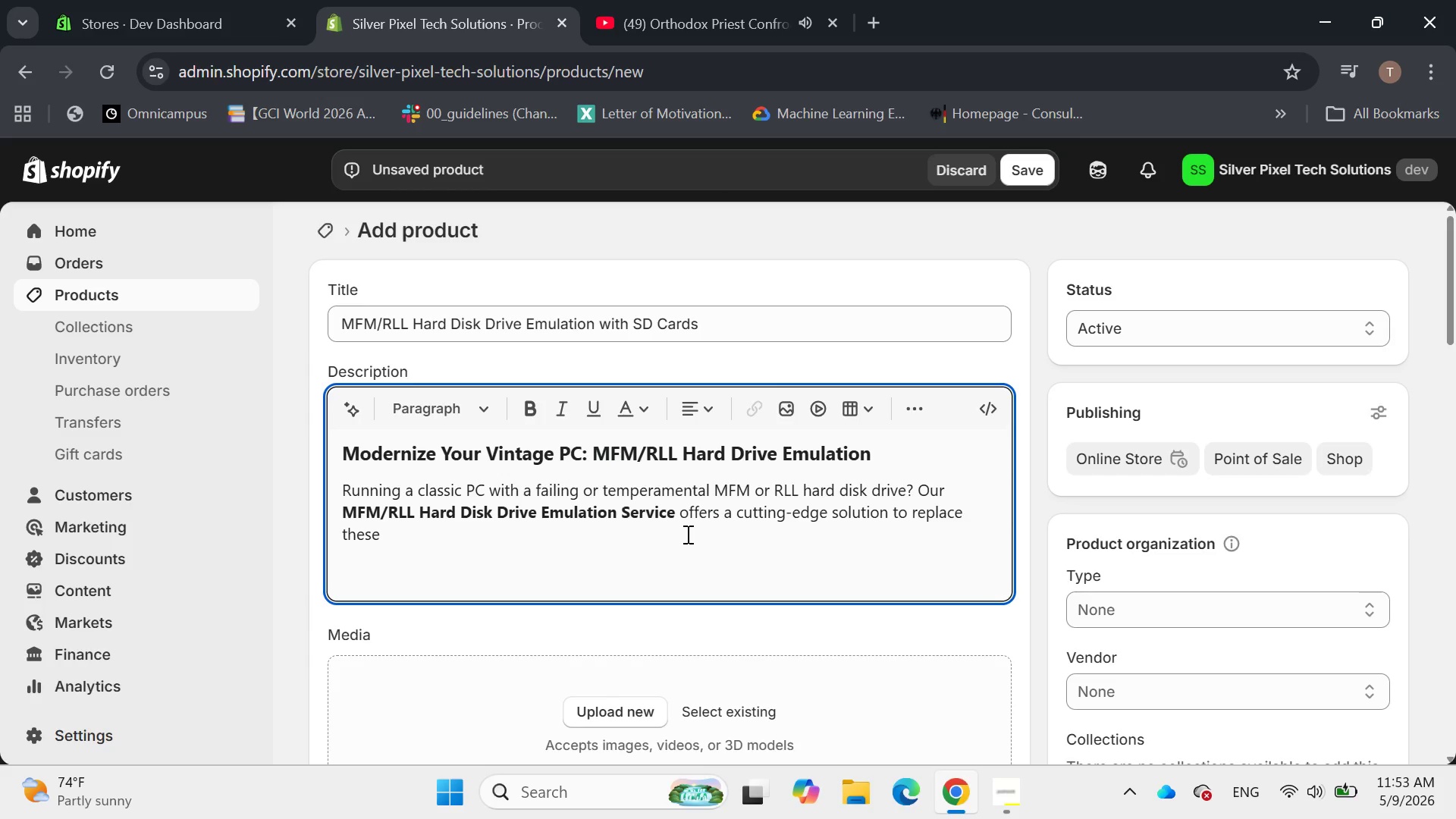 
left_click_drag(start_coordinate=[795, 512], to_coordinate=[829, 511])
 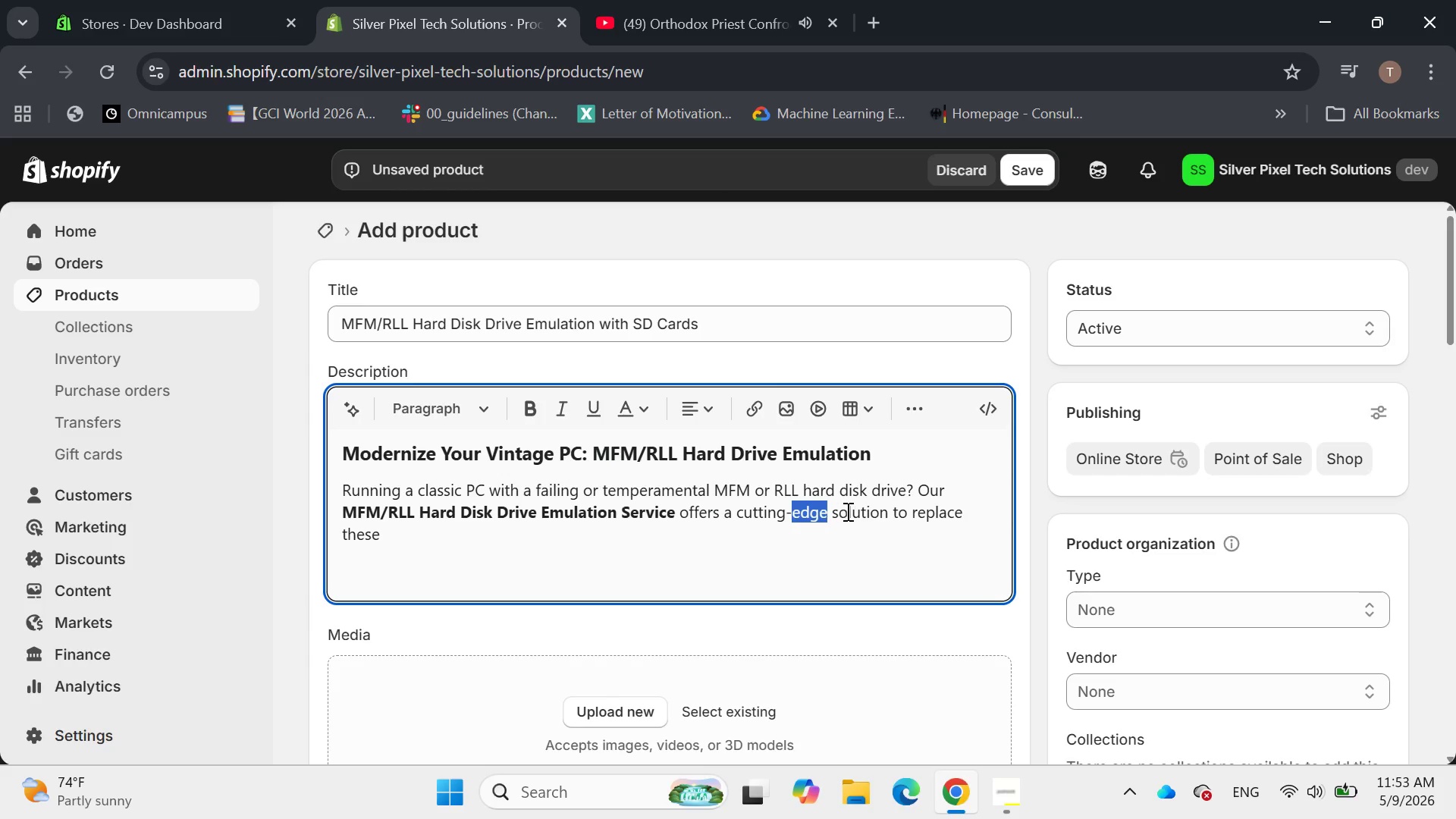 
left_click([846, 511])
 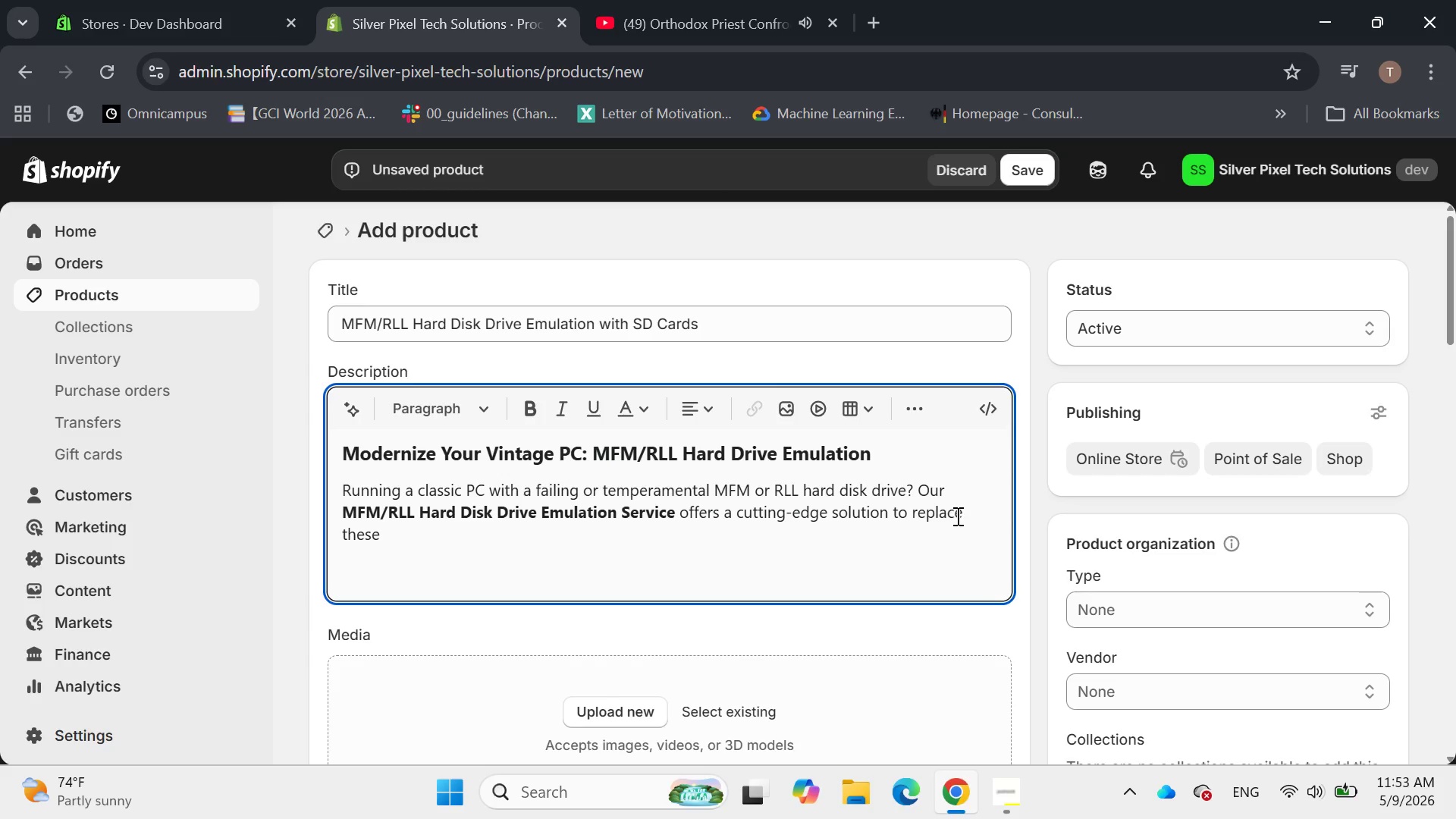 
wait(5.45)
 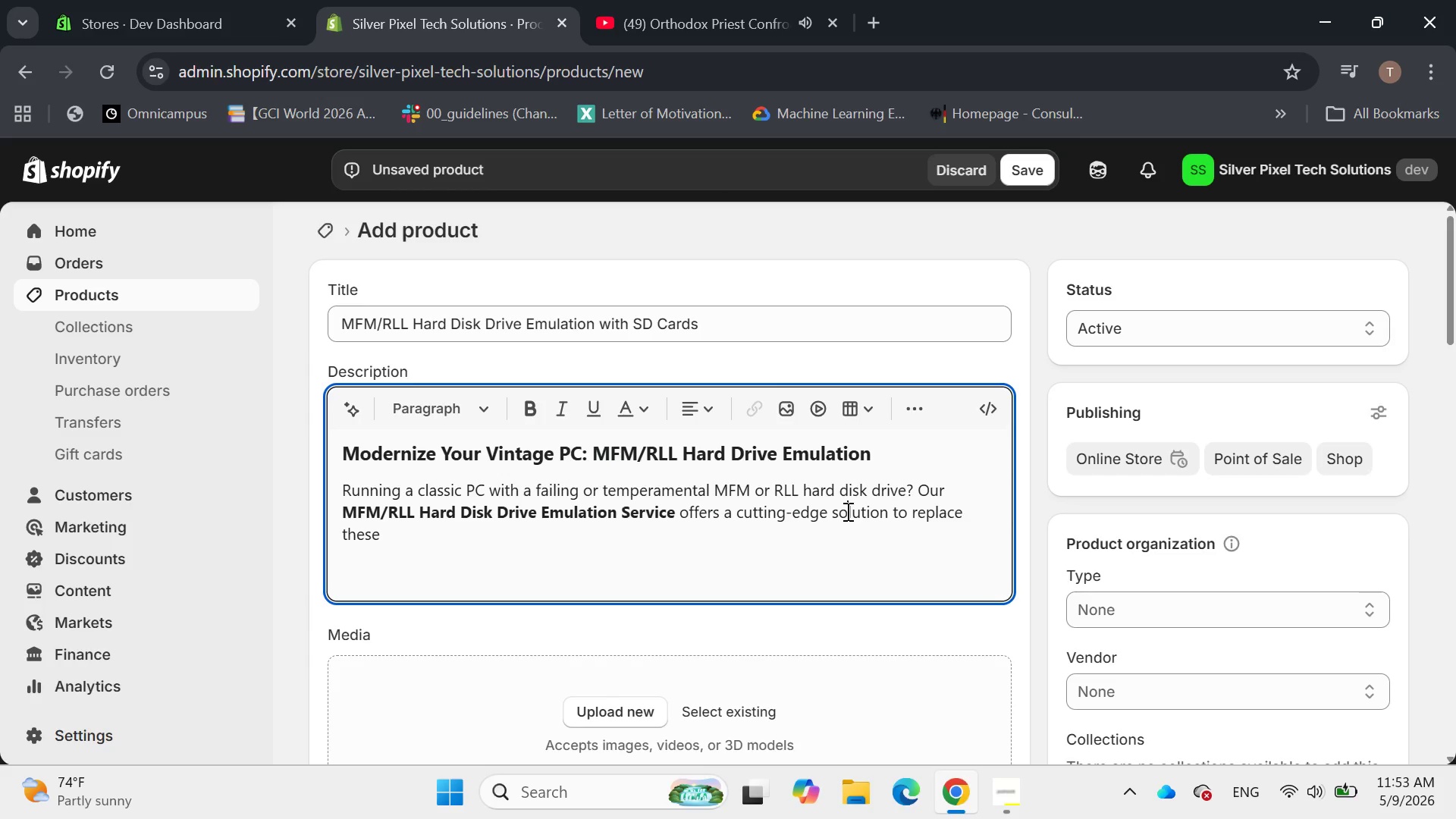 
left_click([405, 535])
 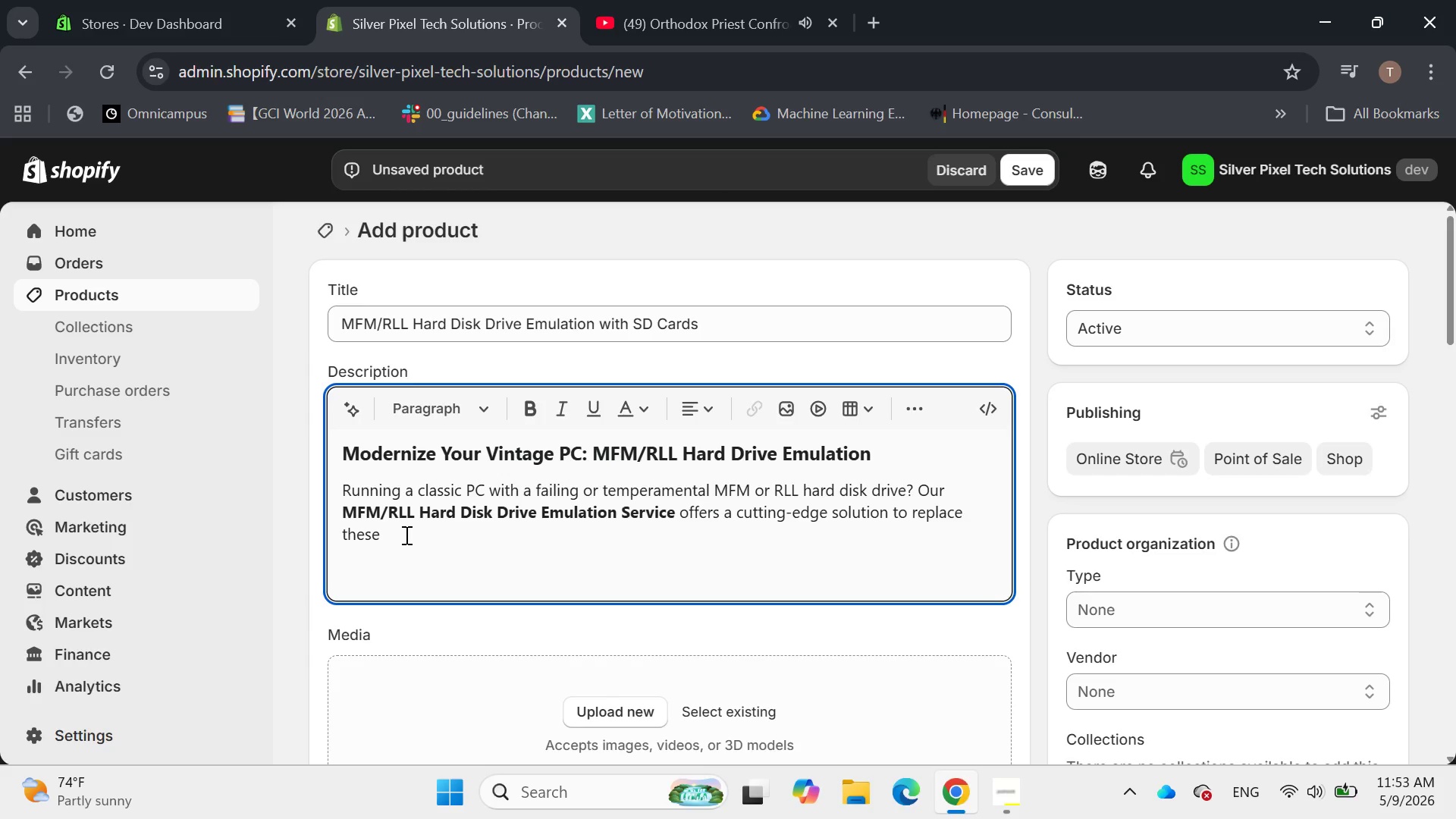 
wait(6.8)
 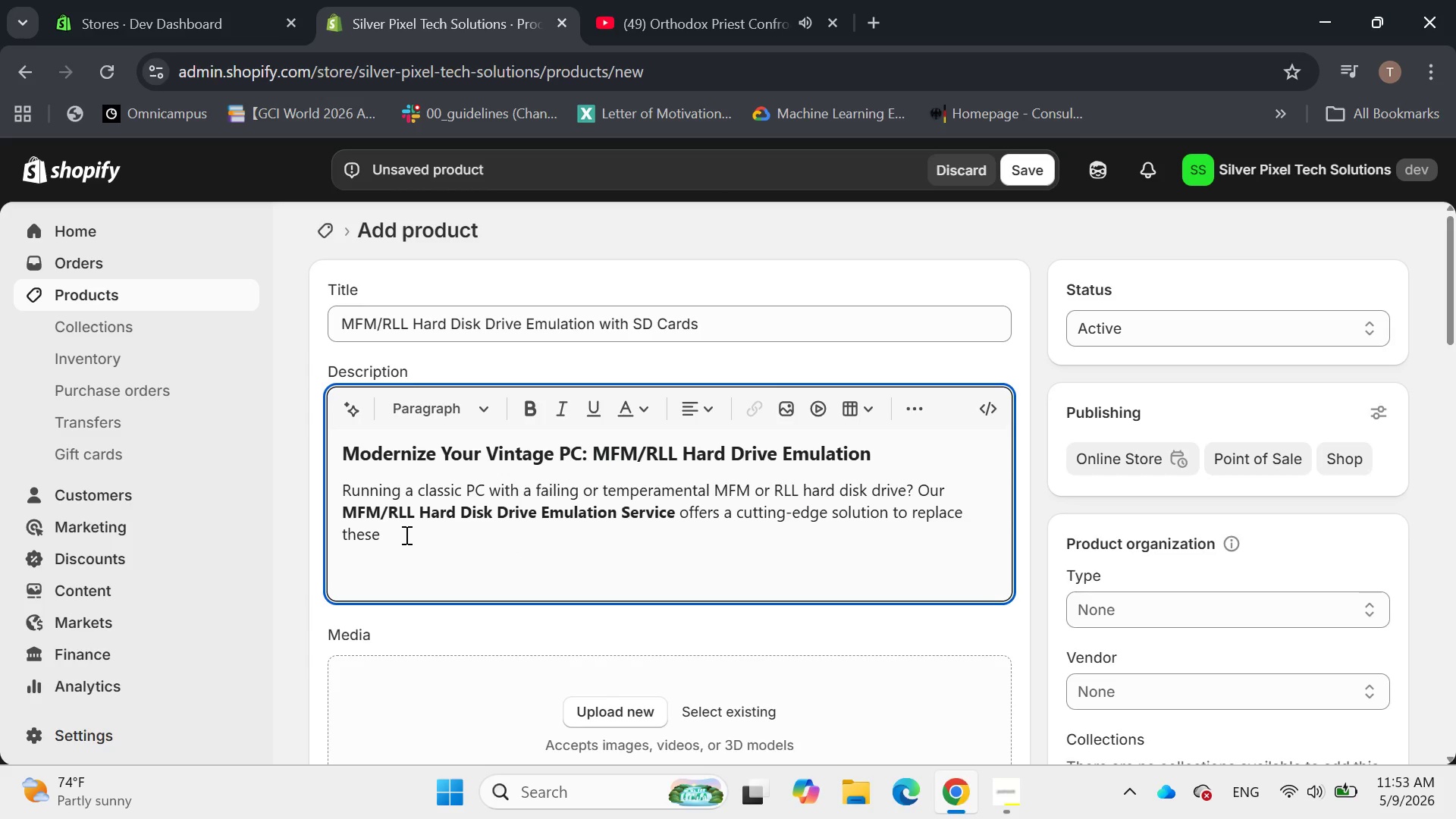 
type(unre)
 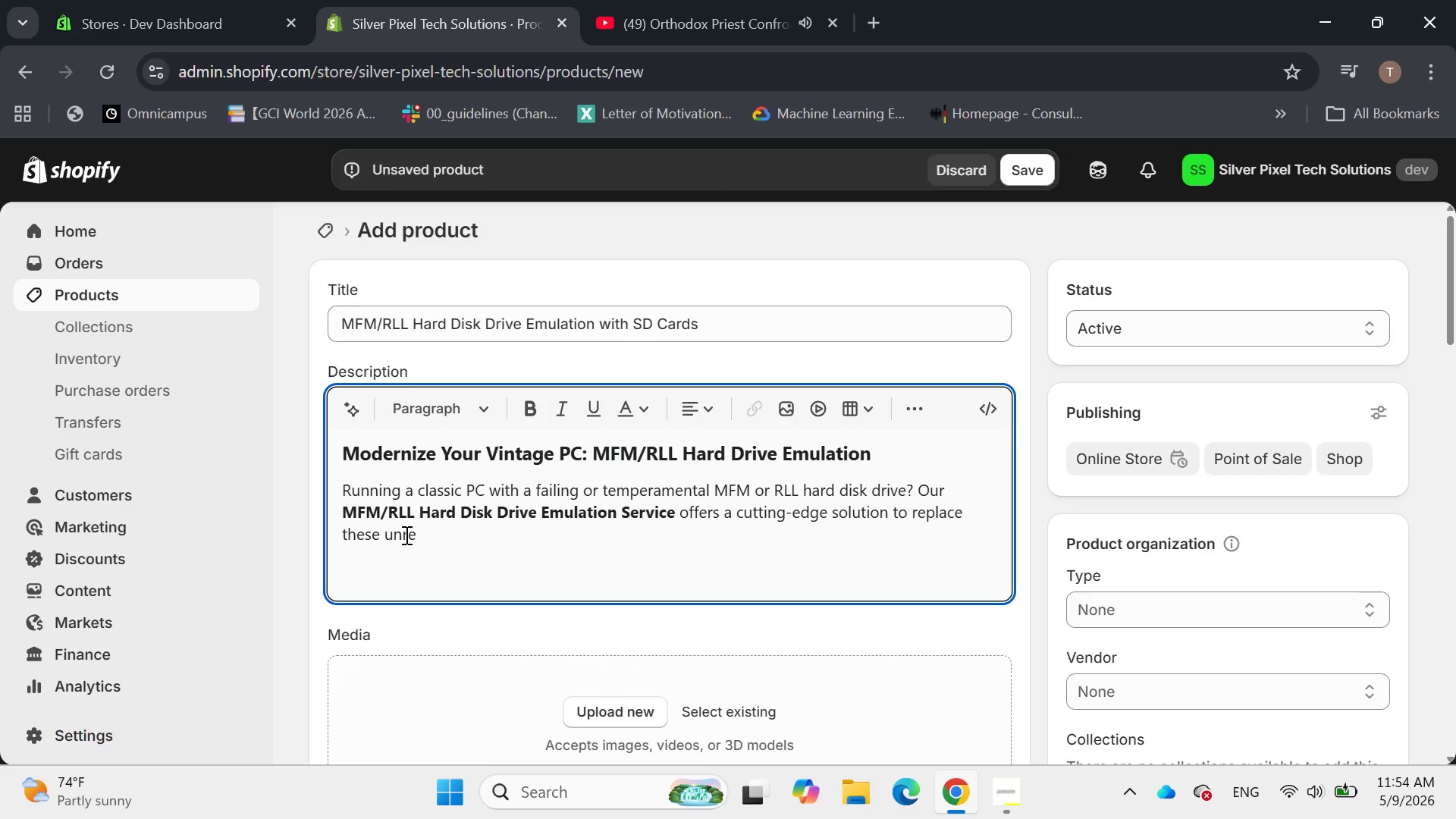 
type(liable)
 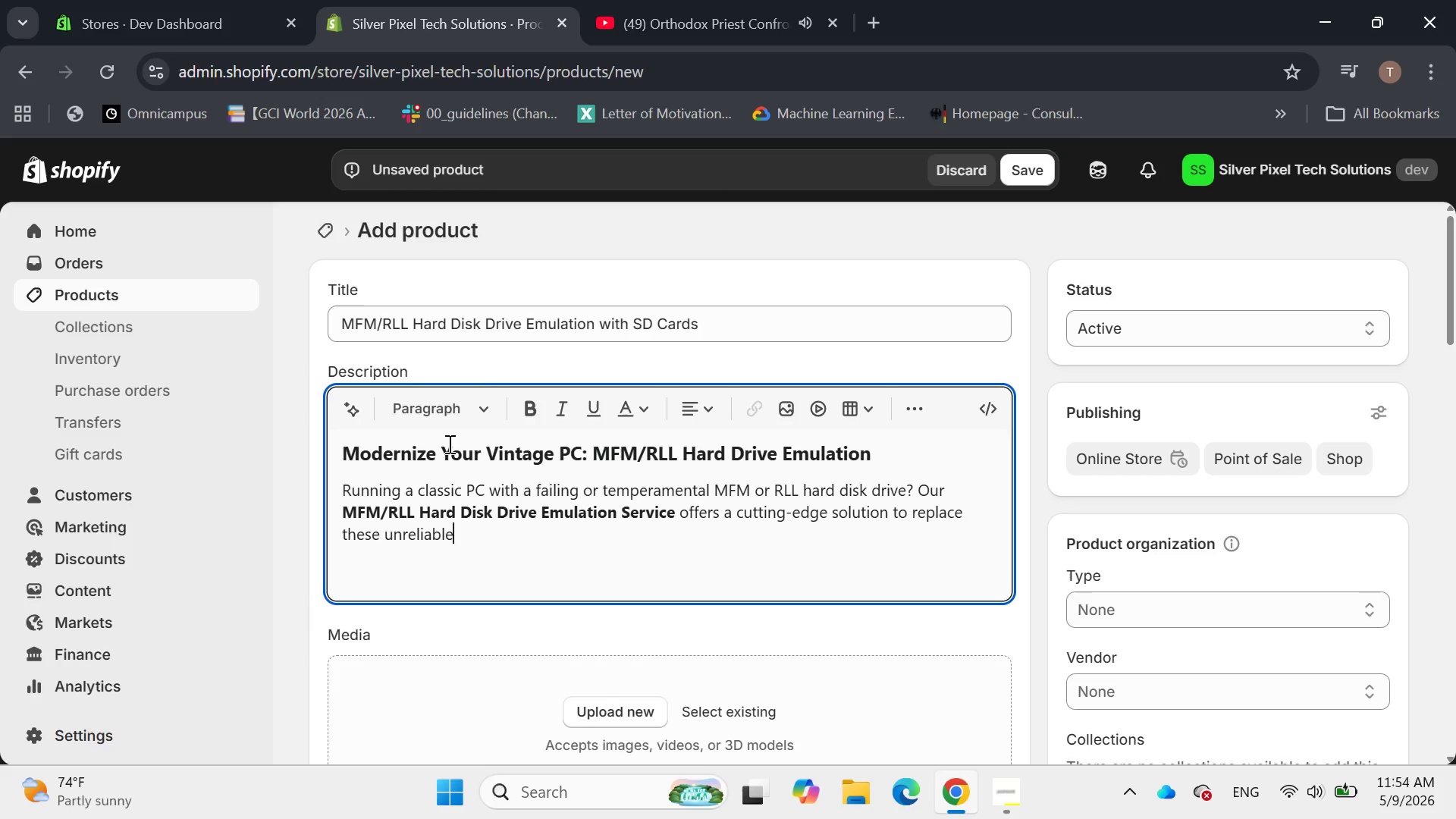 
key(Space)
 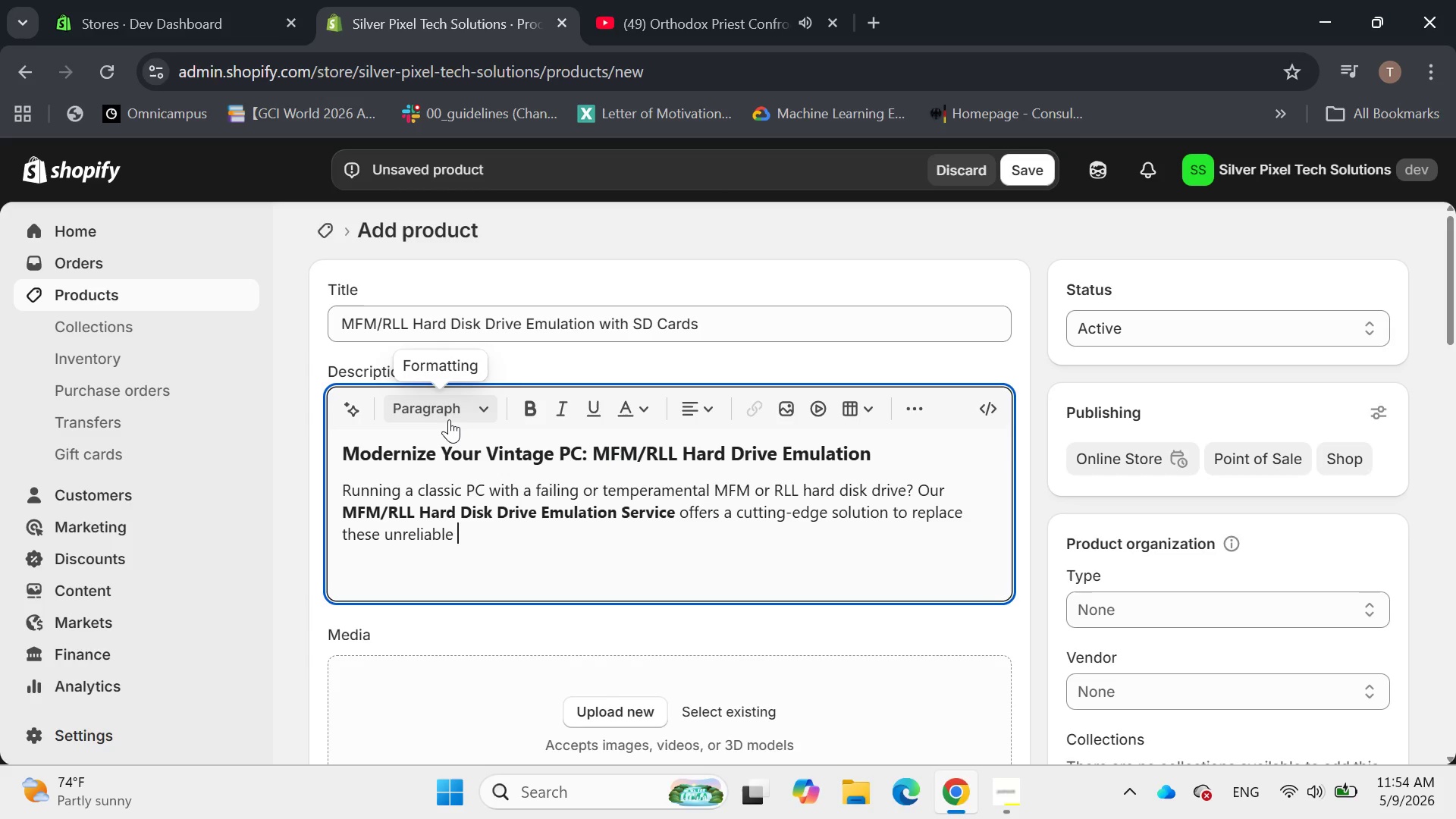 
type(legacy drives with modern, solid-state storage. We expertly )
 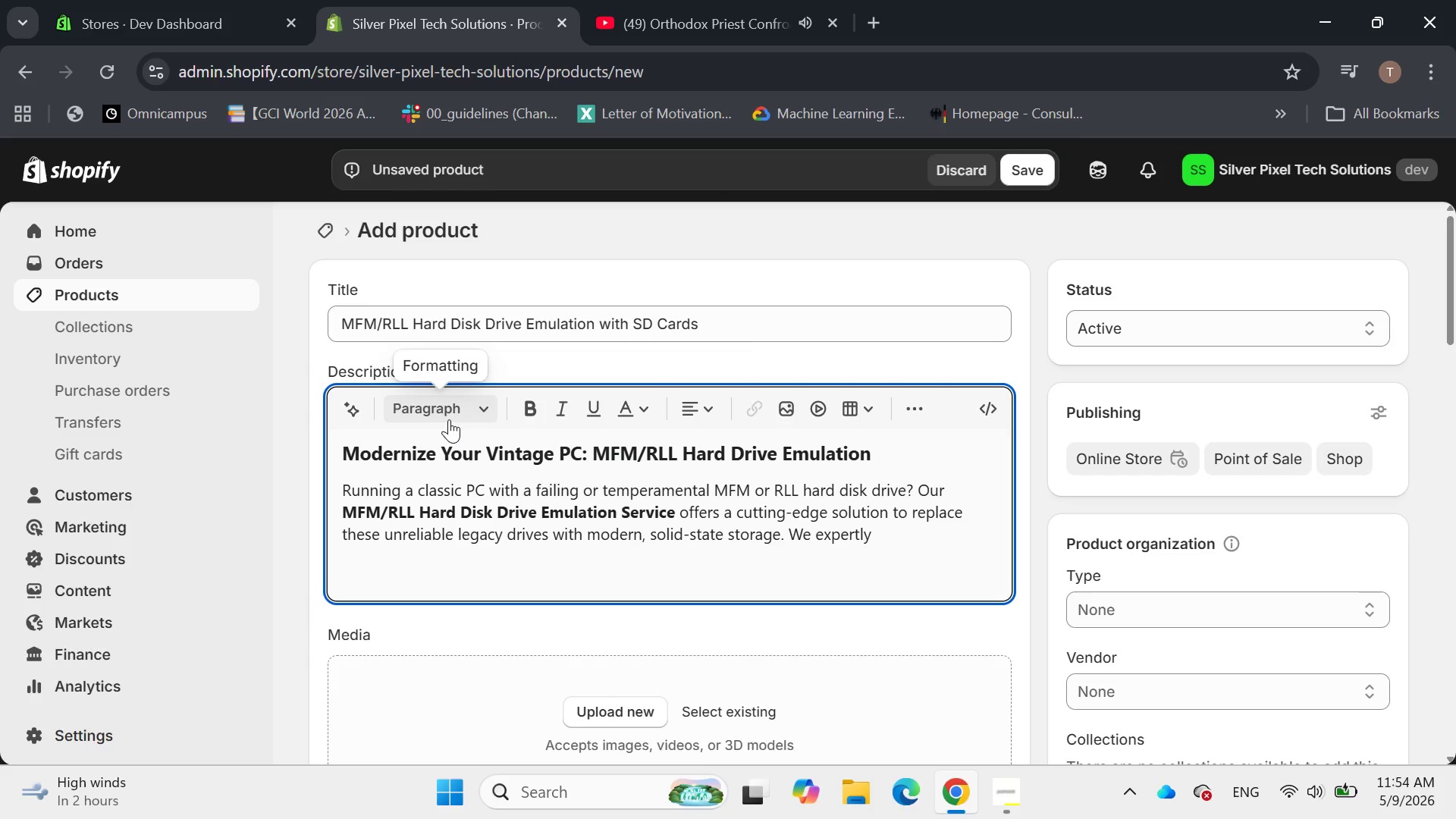 
type(configure and install emulation systems that use ready)
key(Backspace)
type(ing availiable SD)
 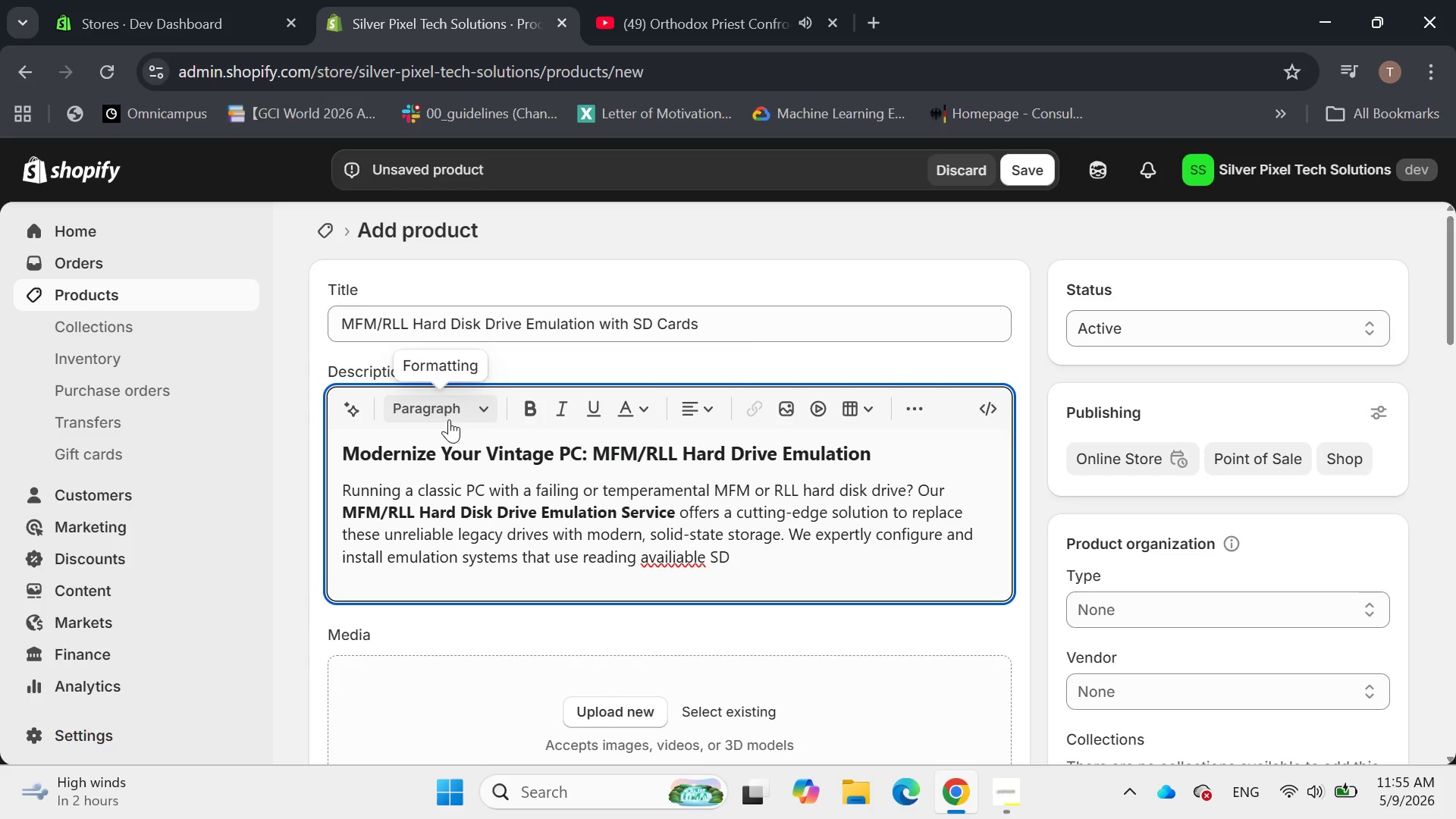 
left_click([663, 556])
 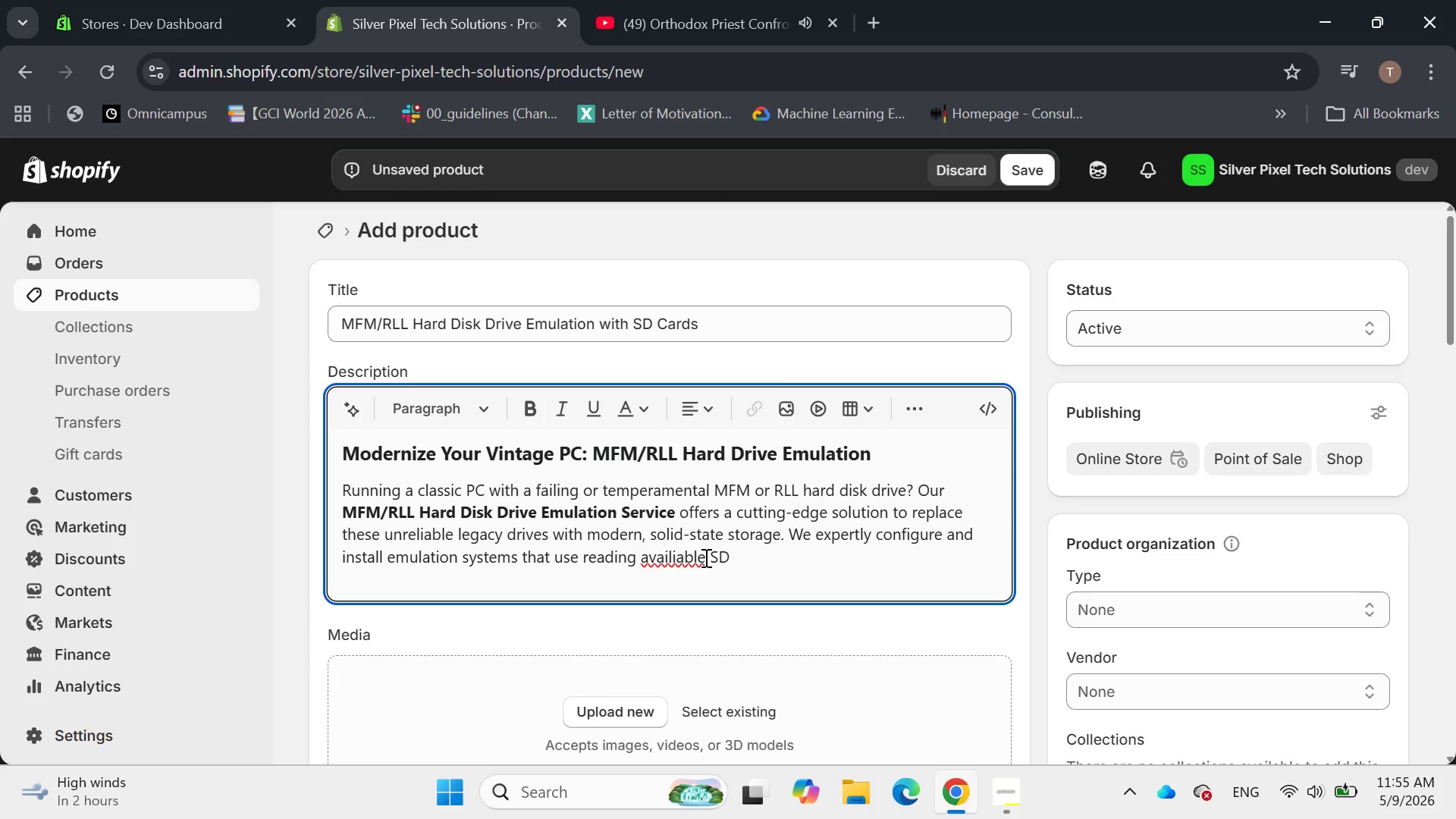 
wait(11.89)
 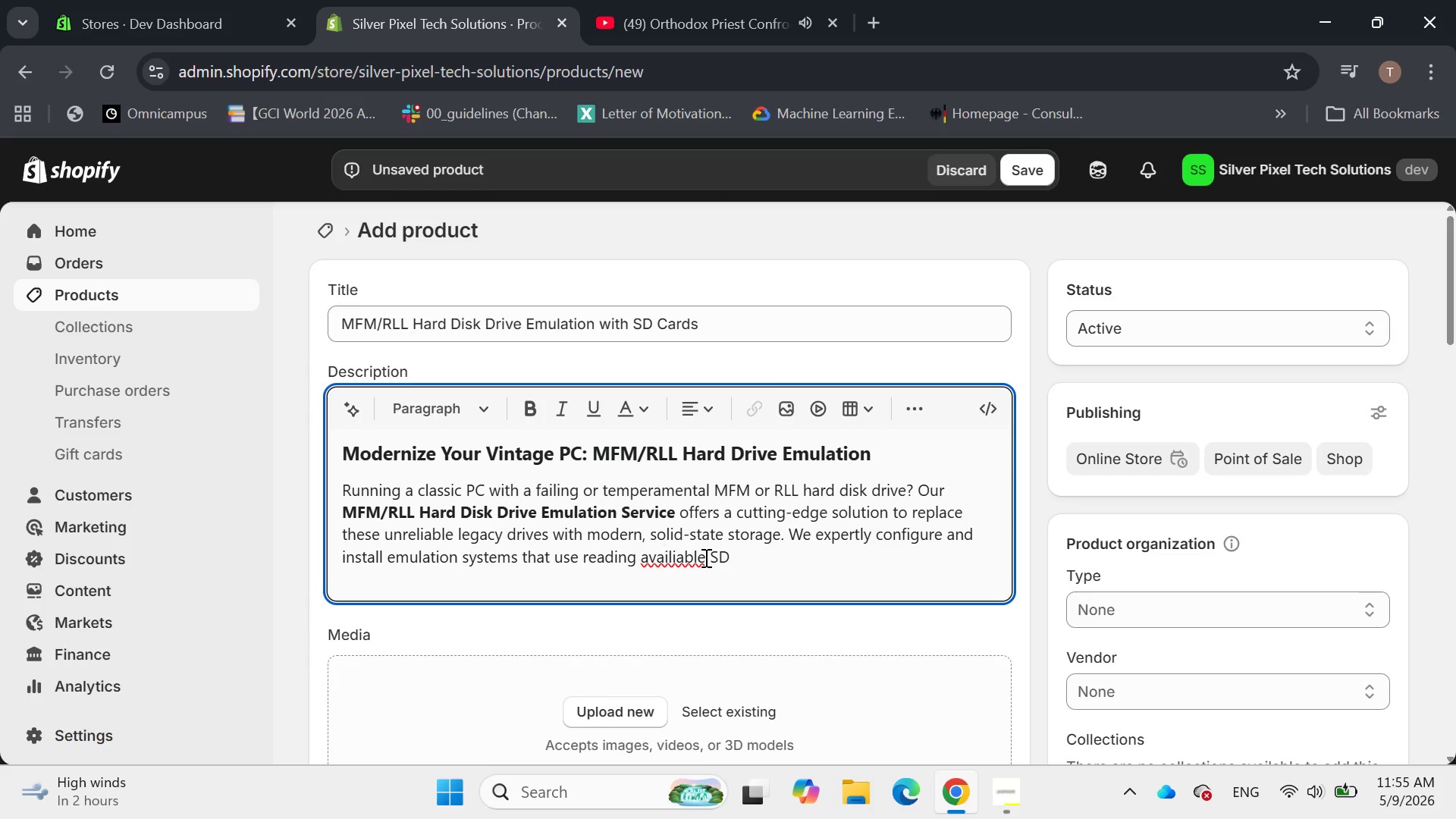 
left_click([704, 557])
 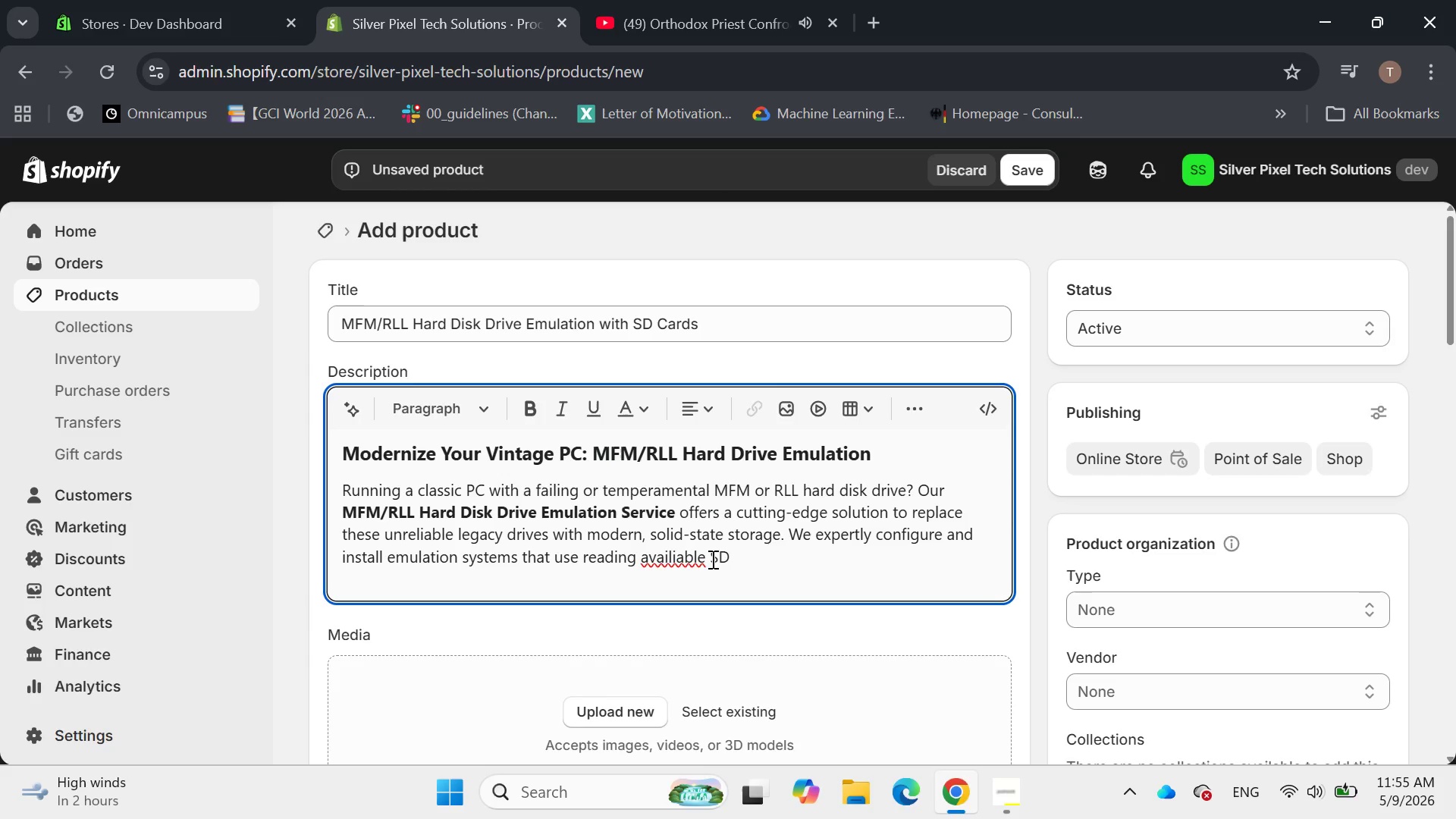 
wait(5.39)
 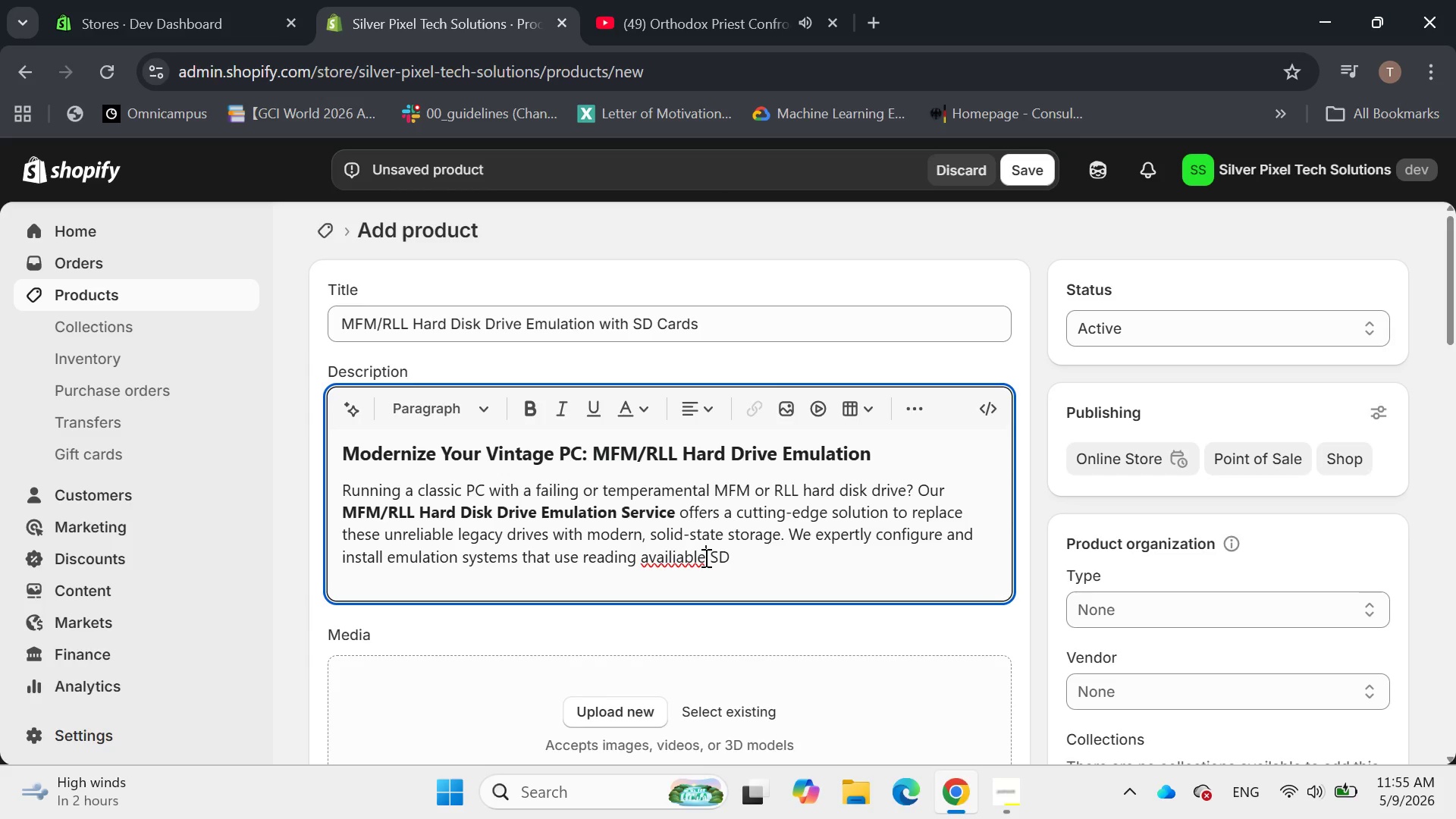 
left_click([711, 559])
 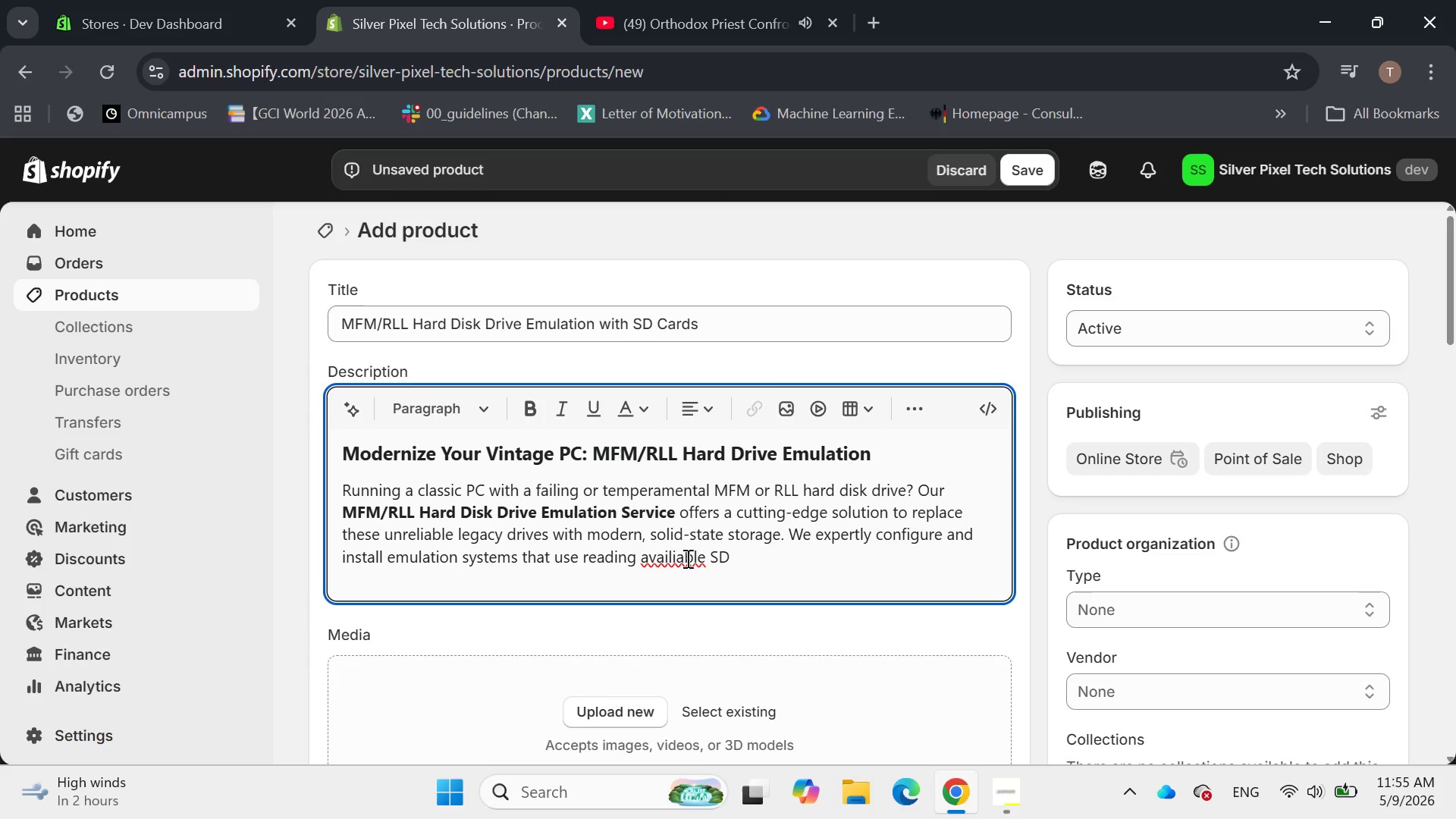 
left_click([680, 558])
 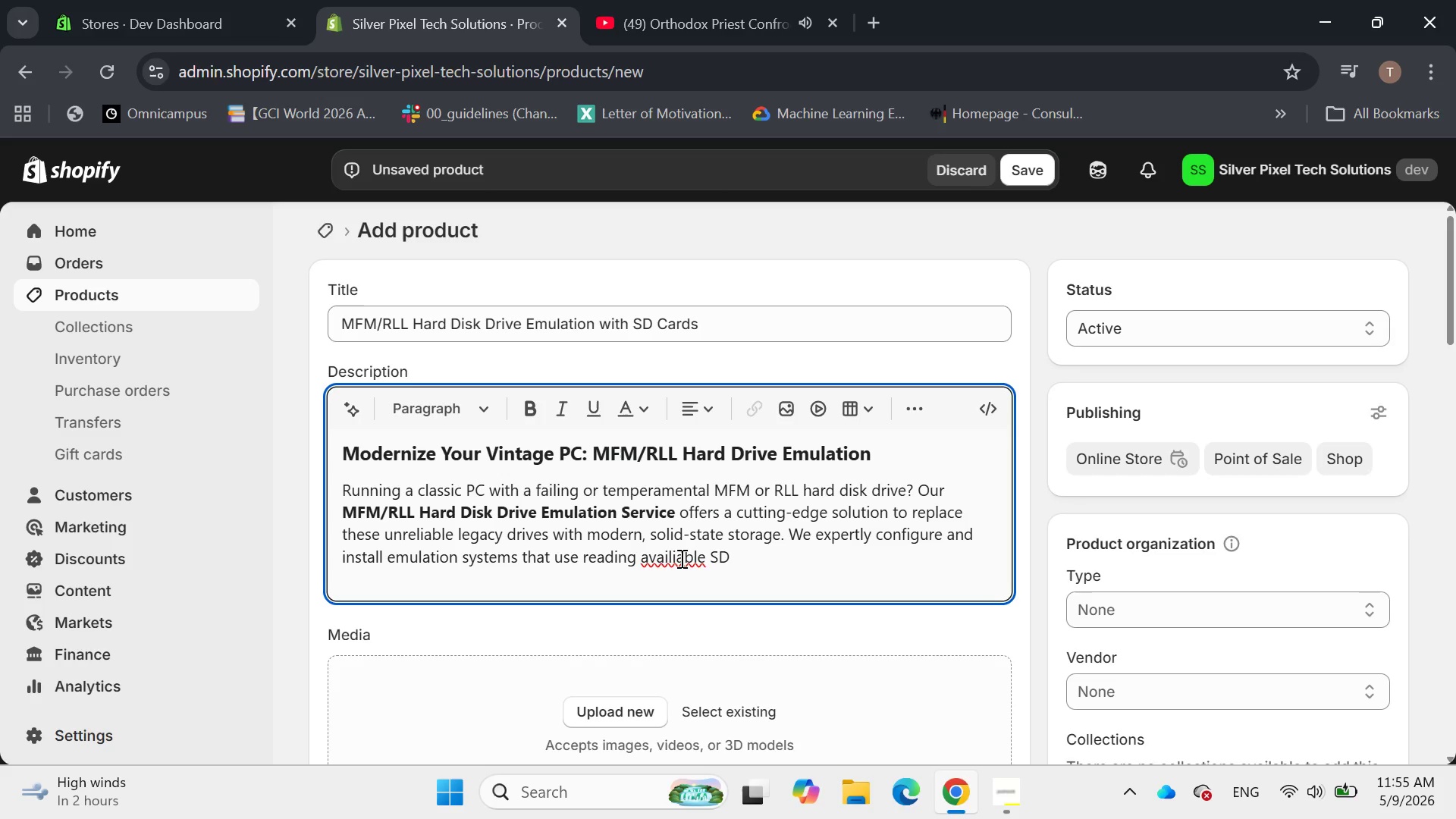 
left_click([676, 550])
 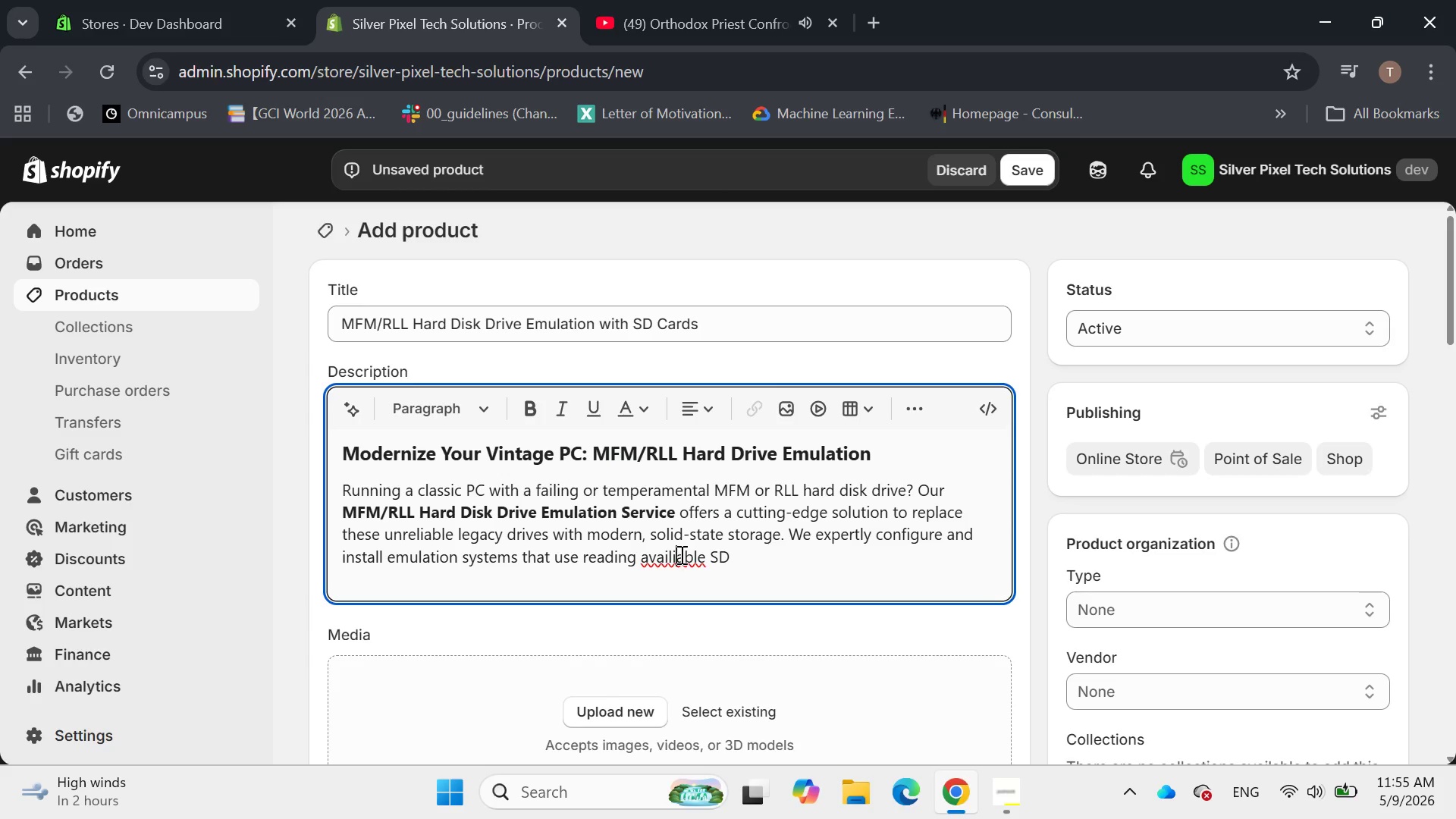 
wait(5.69)
 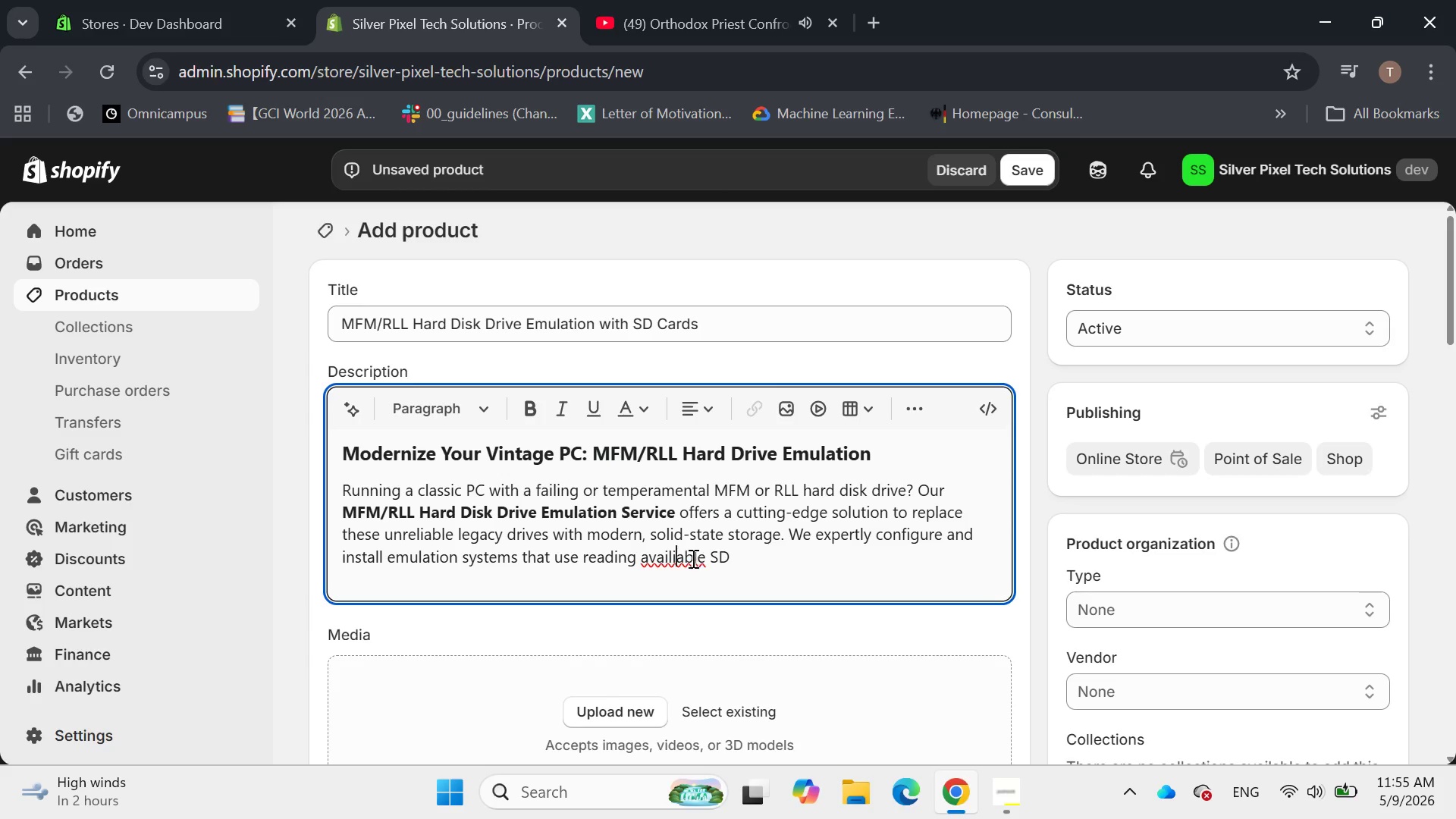 
key(Backspace)
 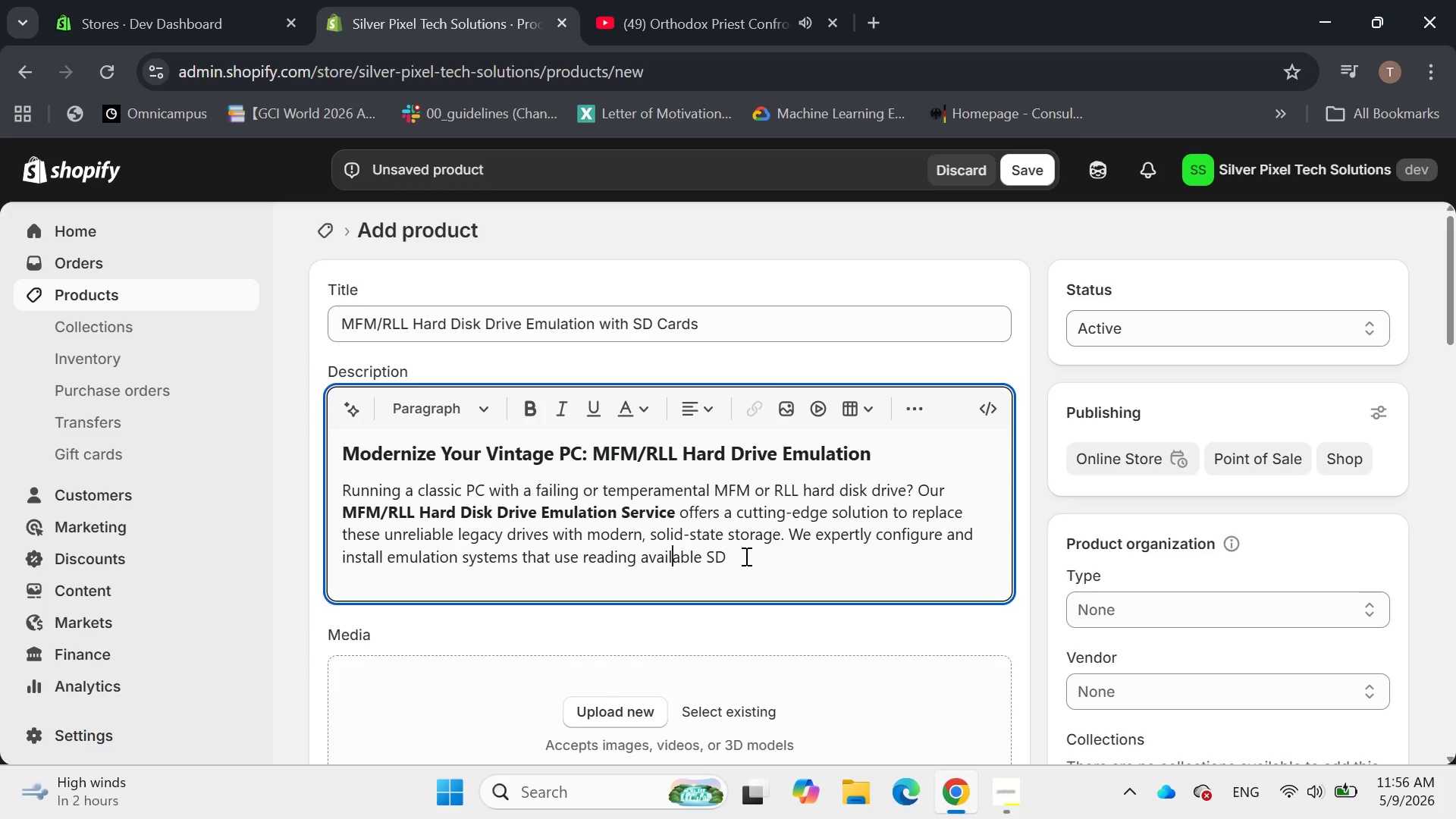 
left_click([745, 556])
 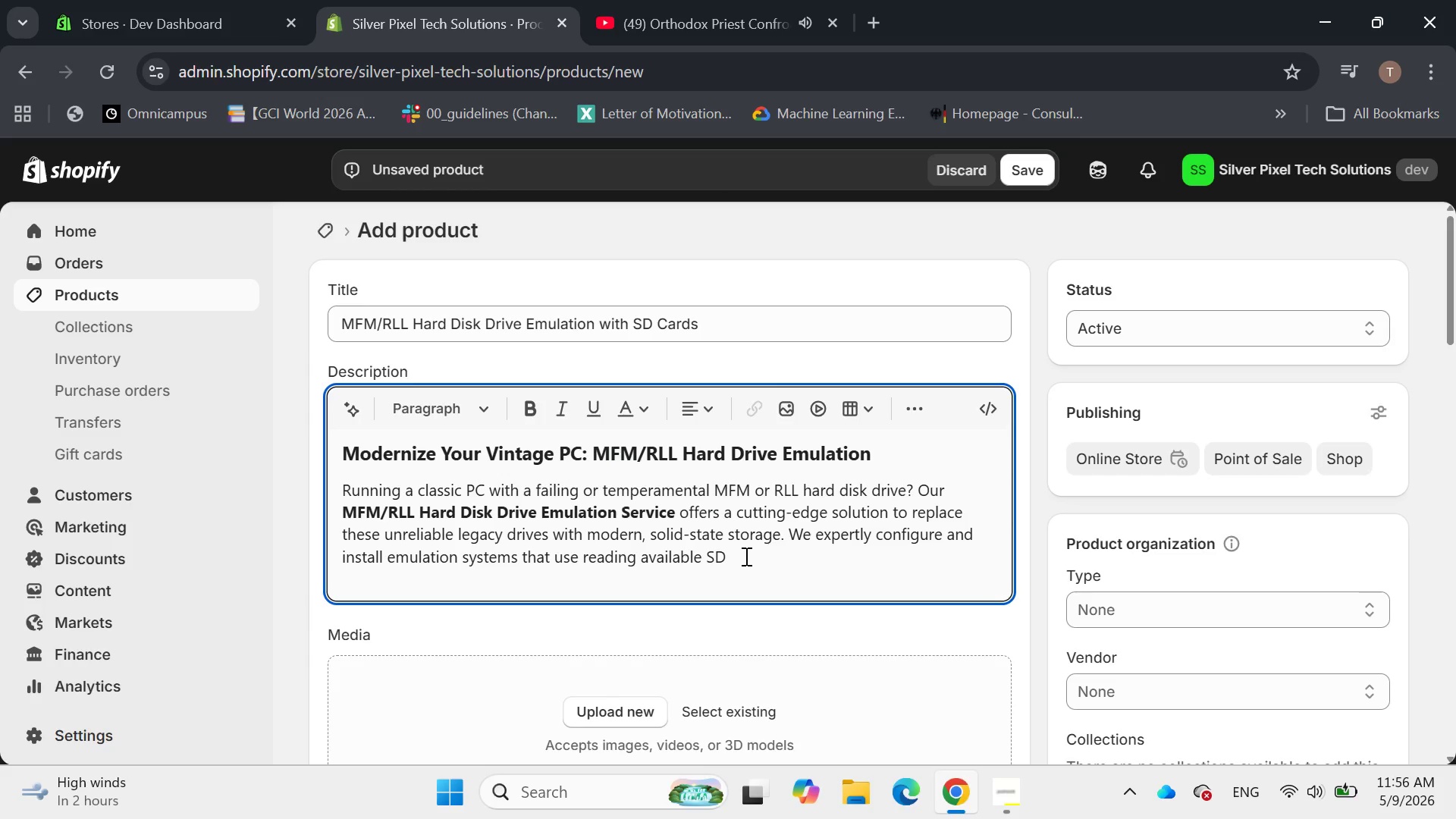 
type( cards to mimic the the)
key(Backspace)
key(Backspace)
key(Backspace)
type(b)
 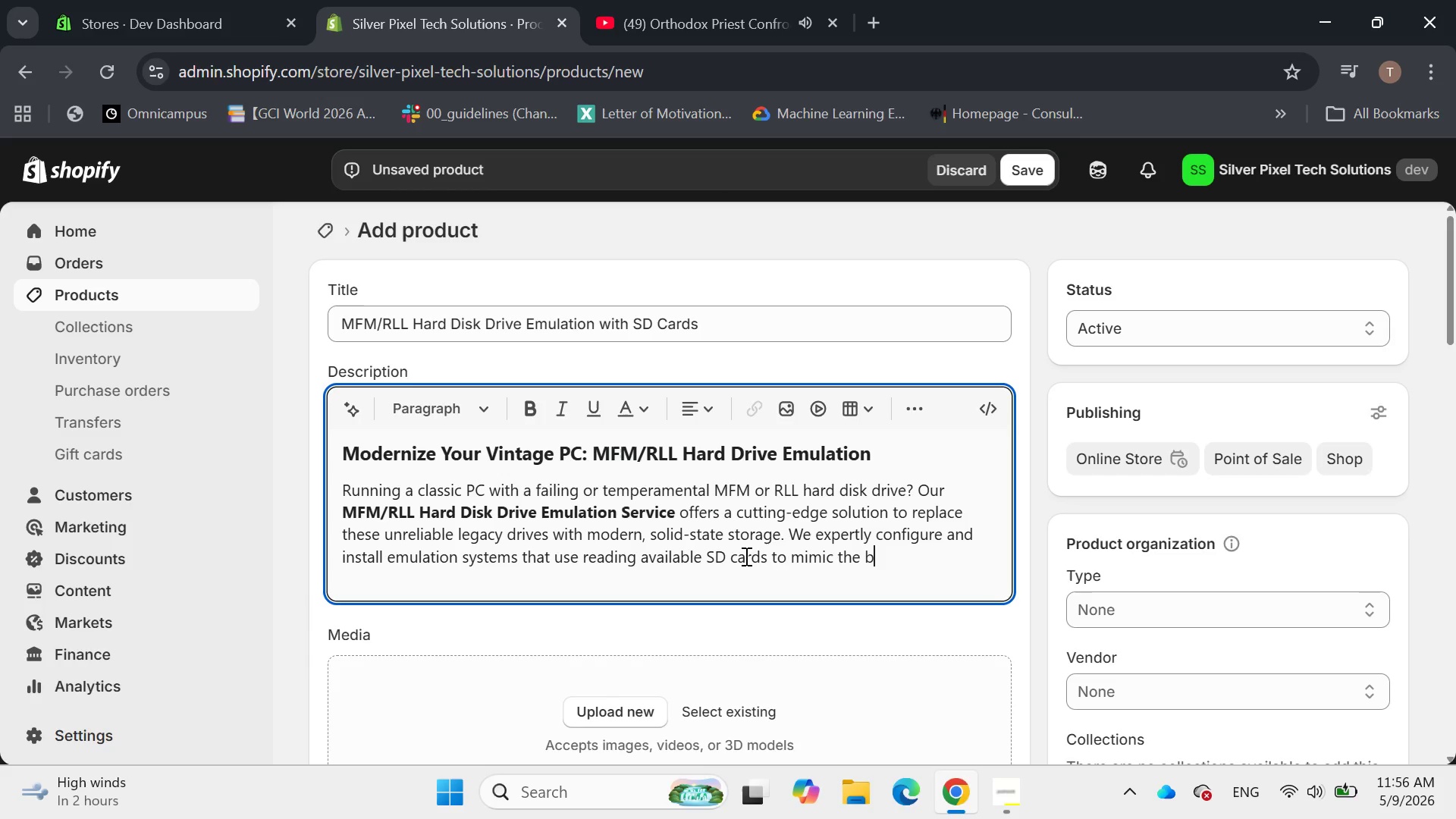 
type(ehavior of MFM?RLL drives)
 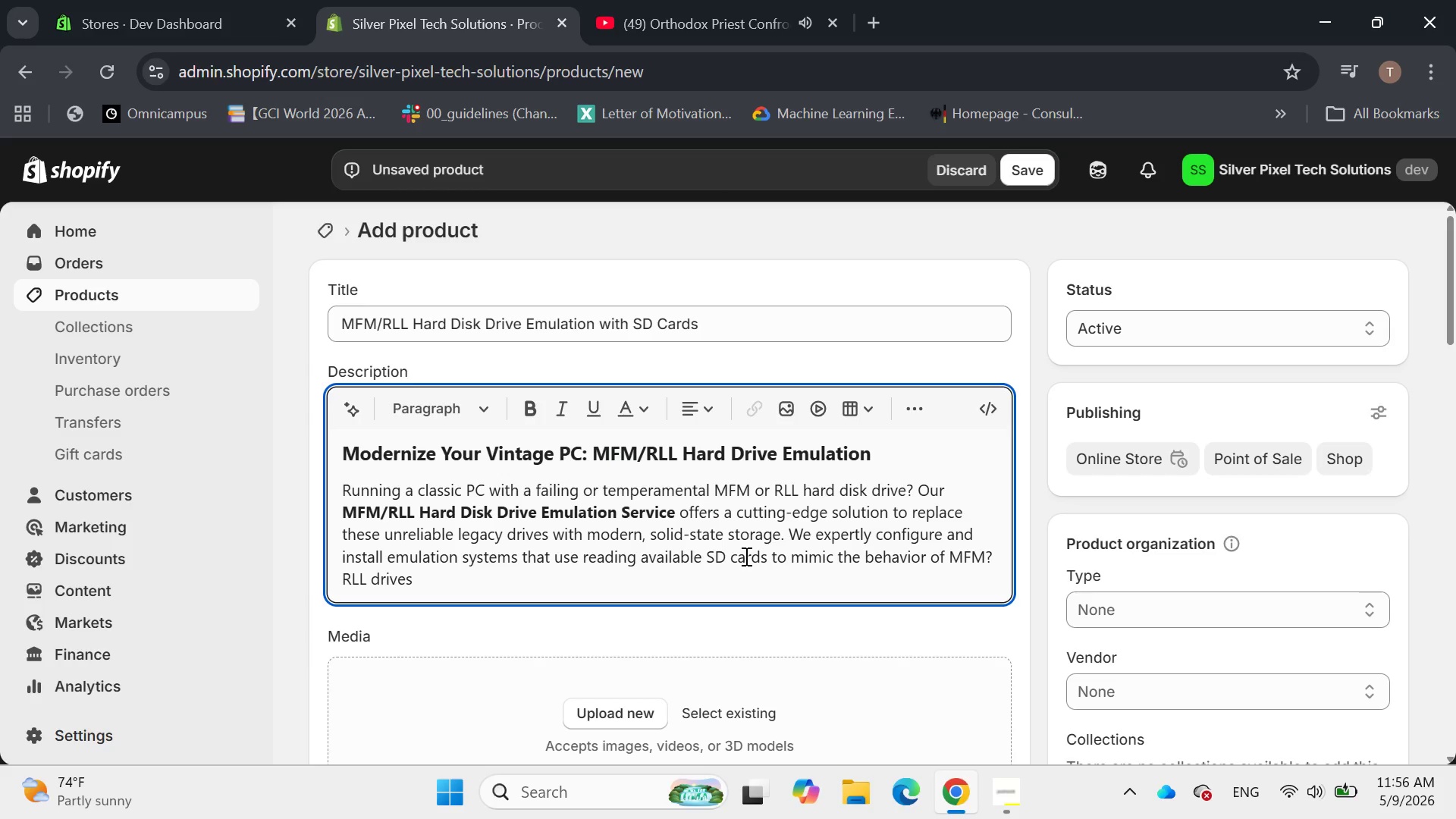 
key(Space)
 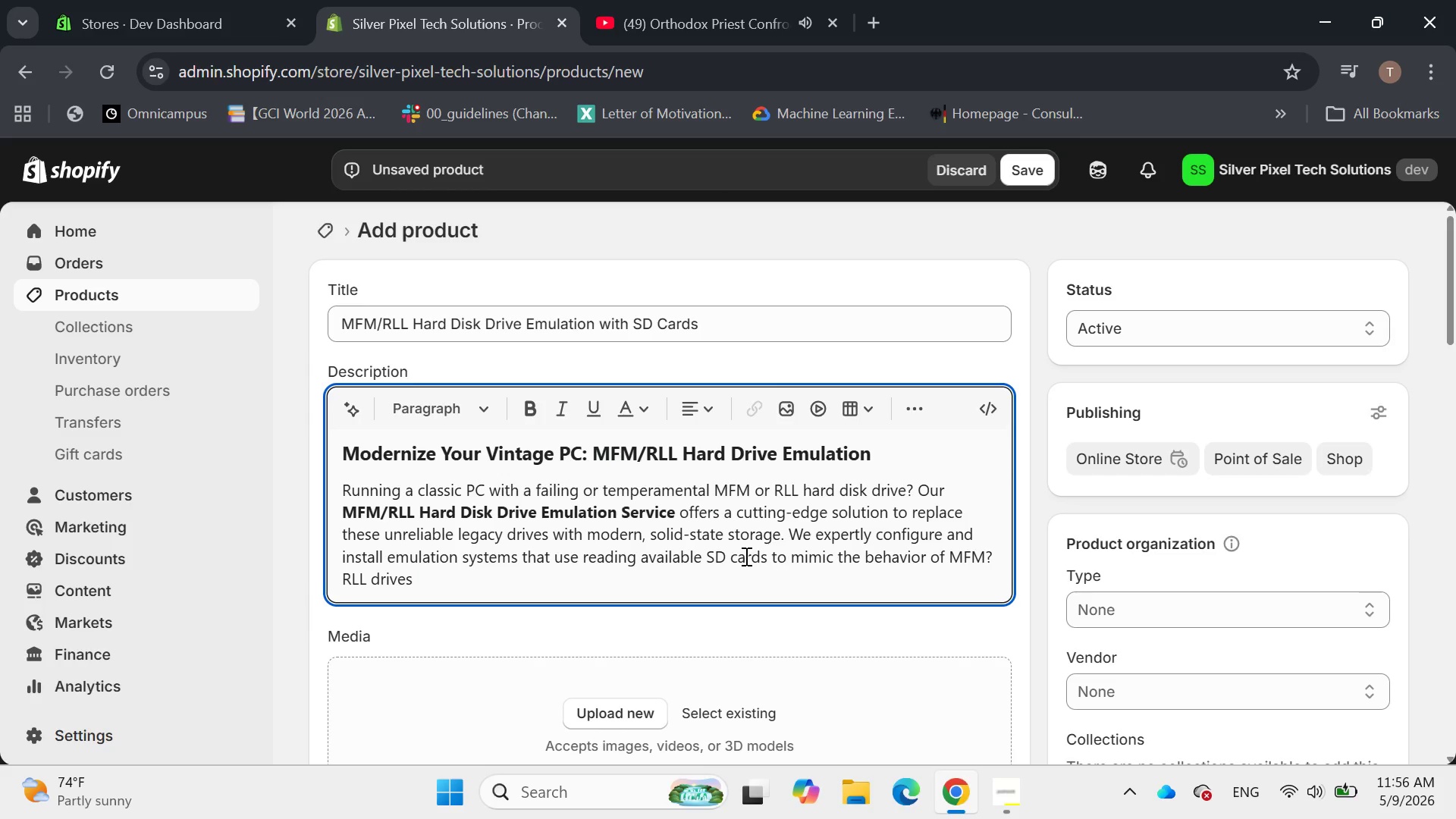 
key(Backspace)
type(, prof)
key(Backspace)
type(viding superior reliable )
key(Backspace)
key(Backspace)
key(Backspace)
type(ility )
 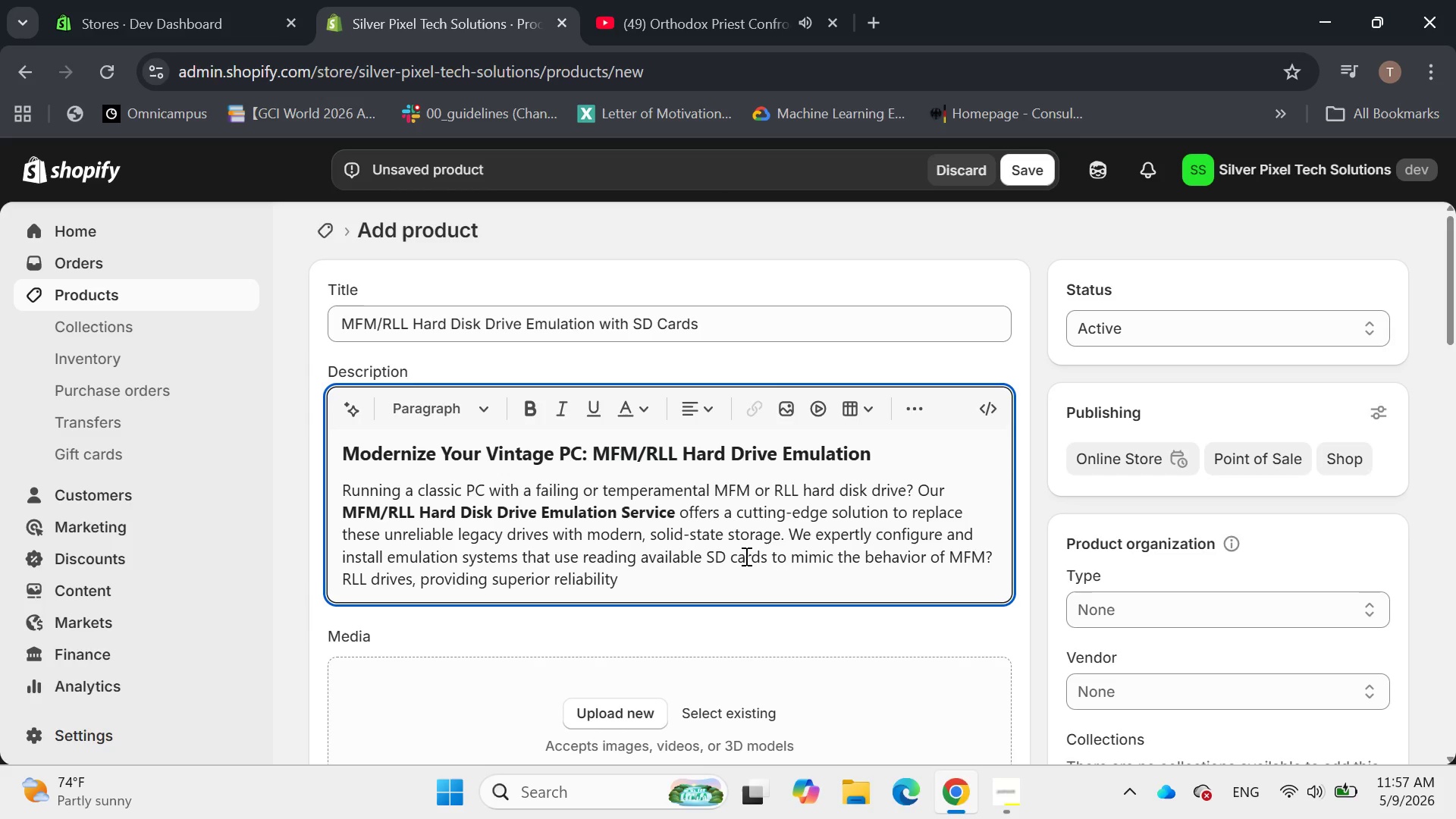 
key(Backspace)
type(. S)
key(Backspace)
type(speed, and )
 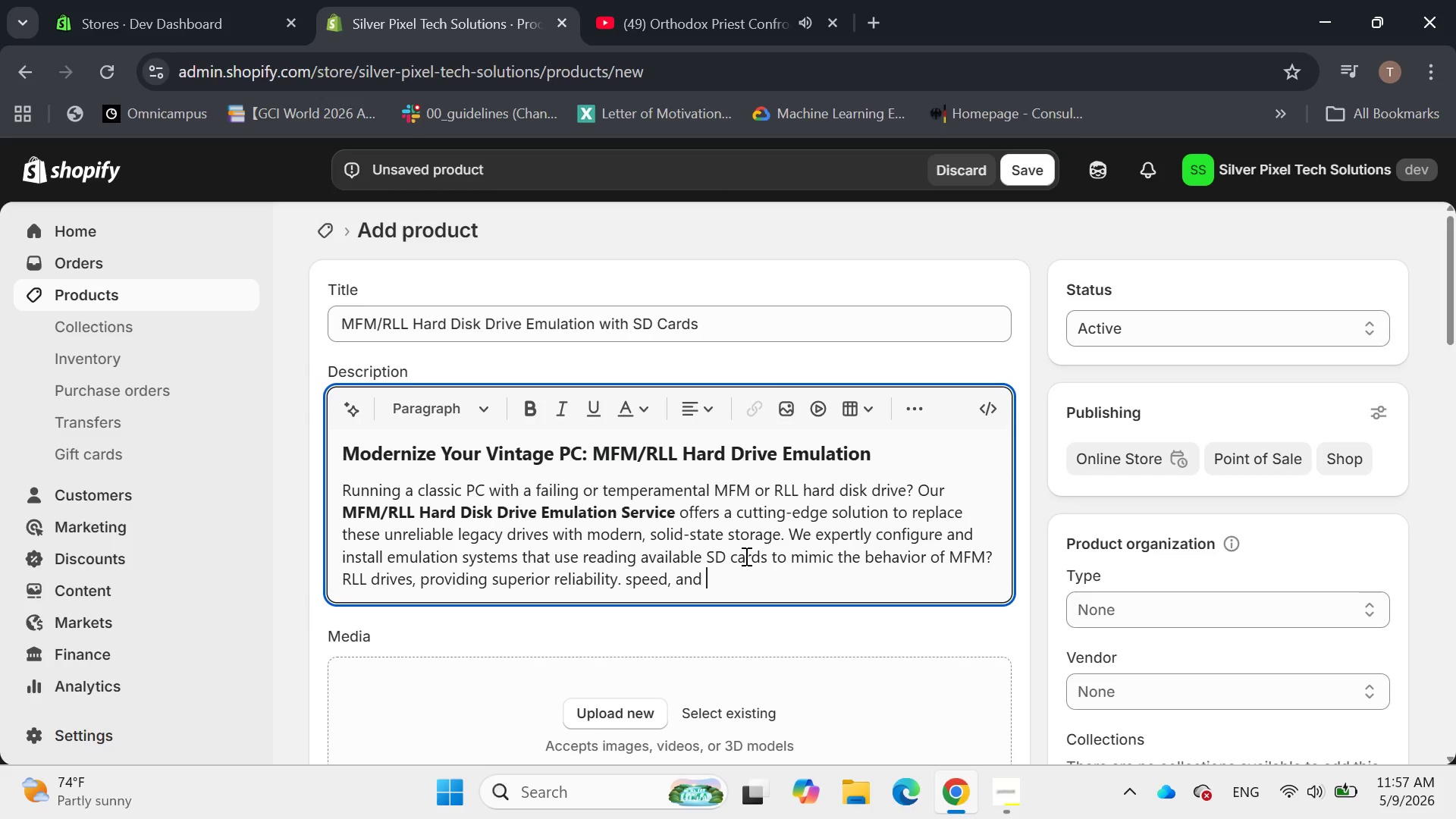 
wait(8.09)
 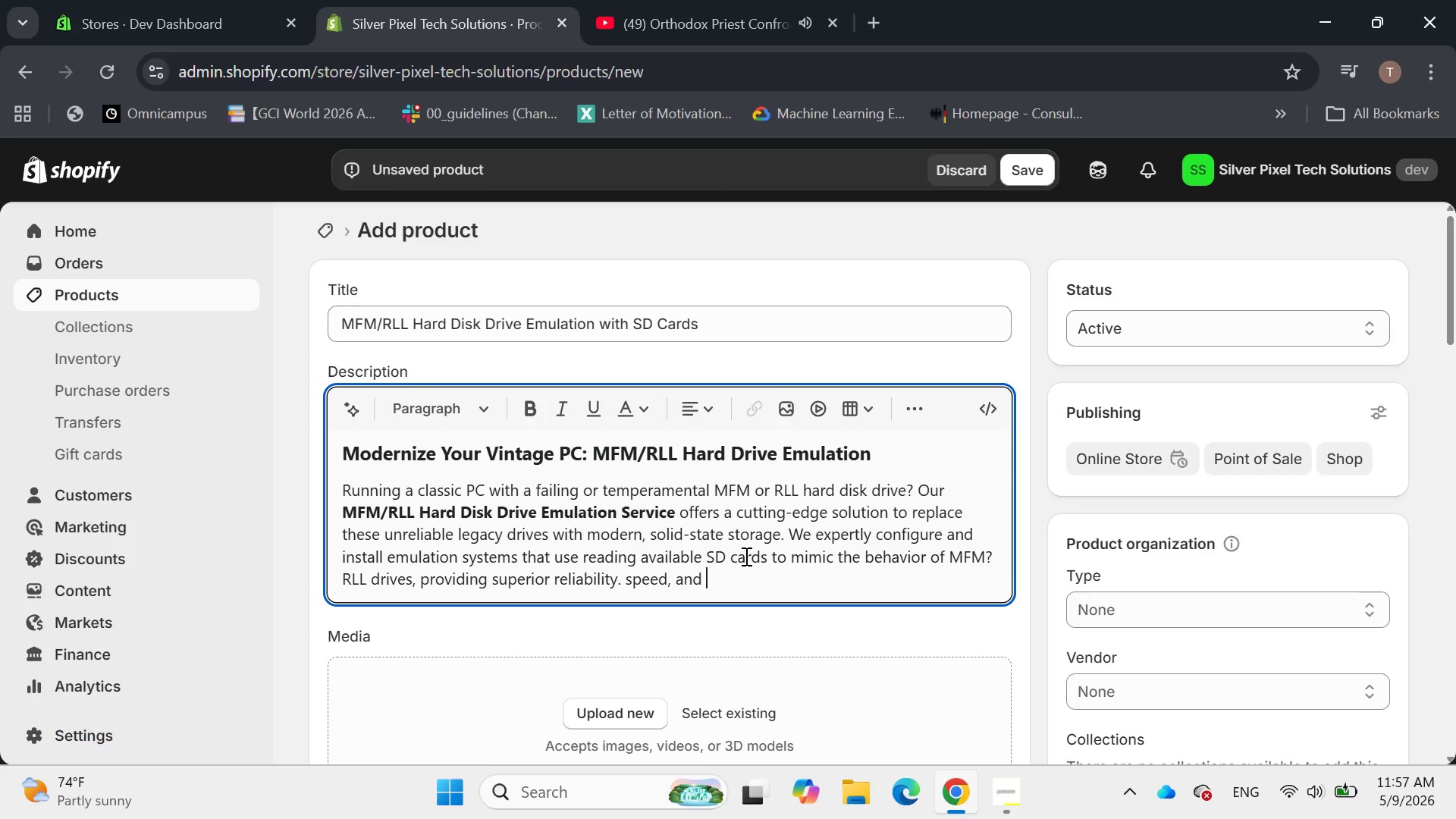 
type(silent operation for your vintage computers .)
key(Backspace)
key(Backspace)
type(. )
key(Backspace)
 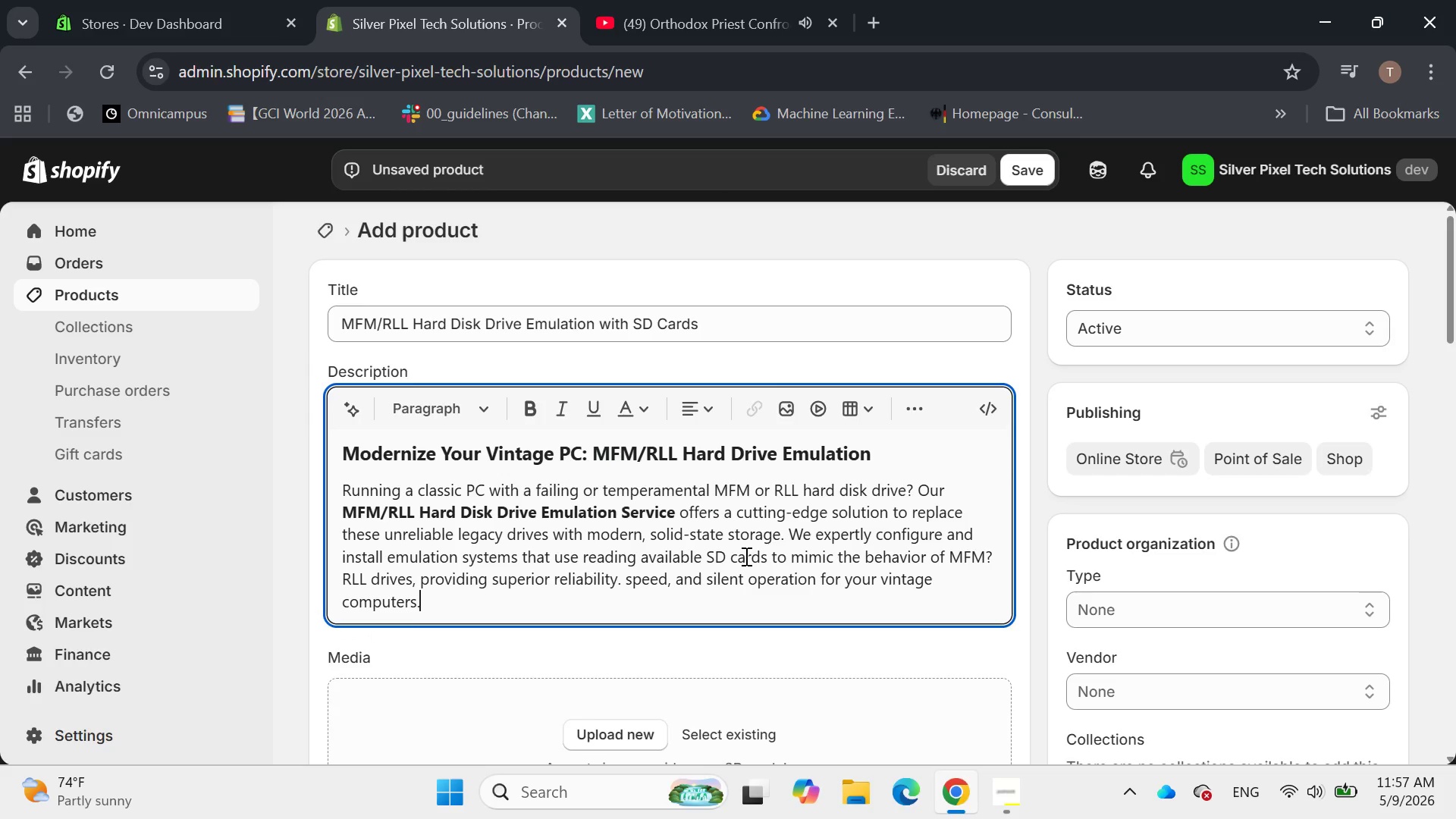 
key(Enter)
 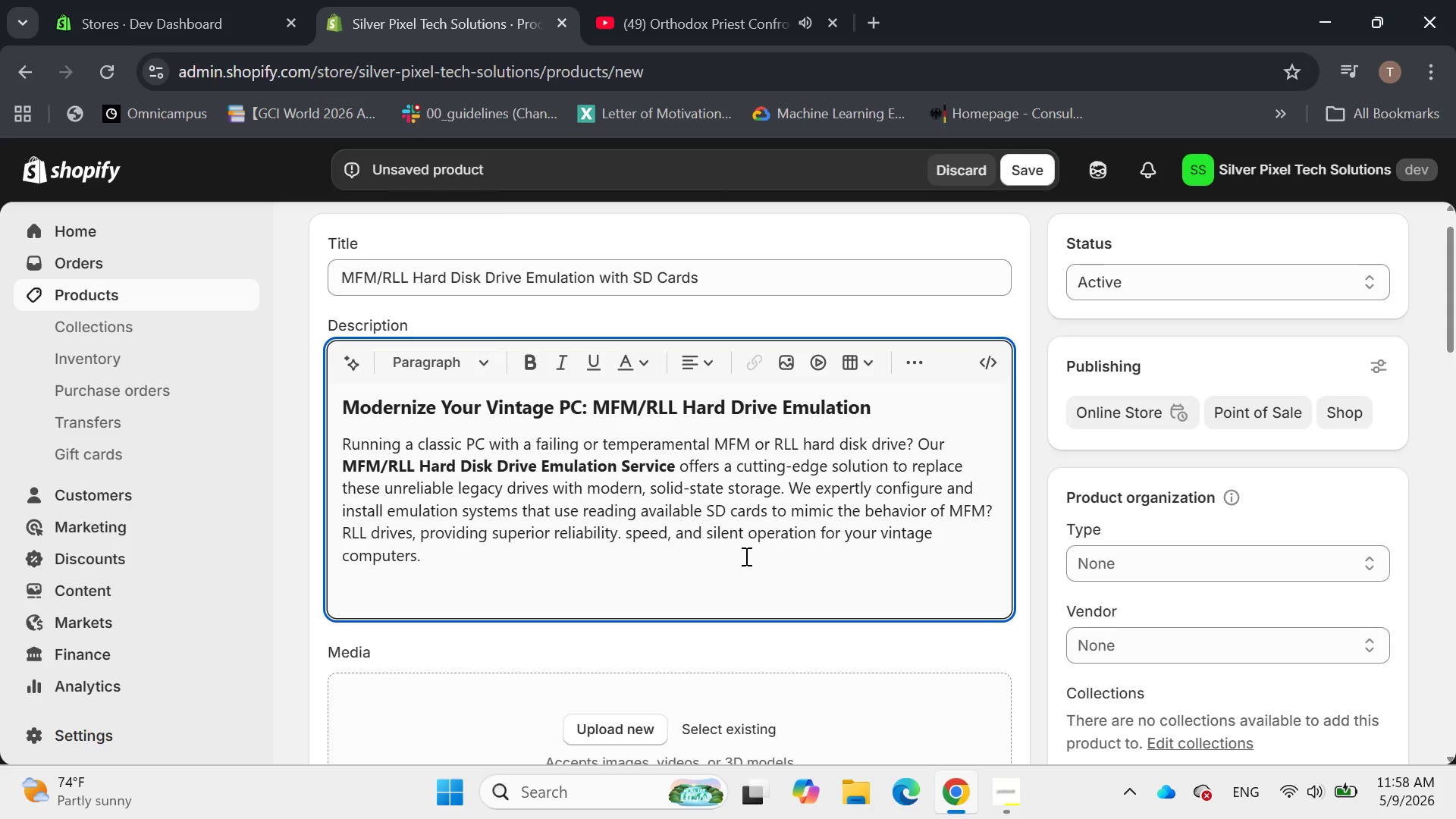 
hold_key(key=ShiftRight, duration=1.61)
 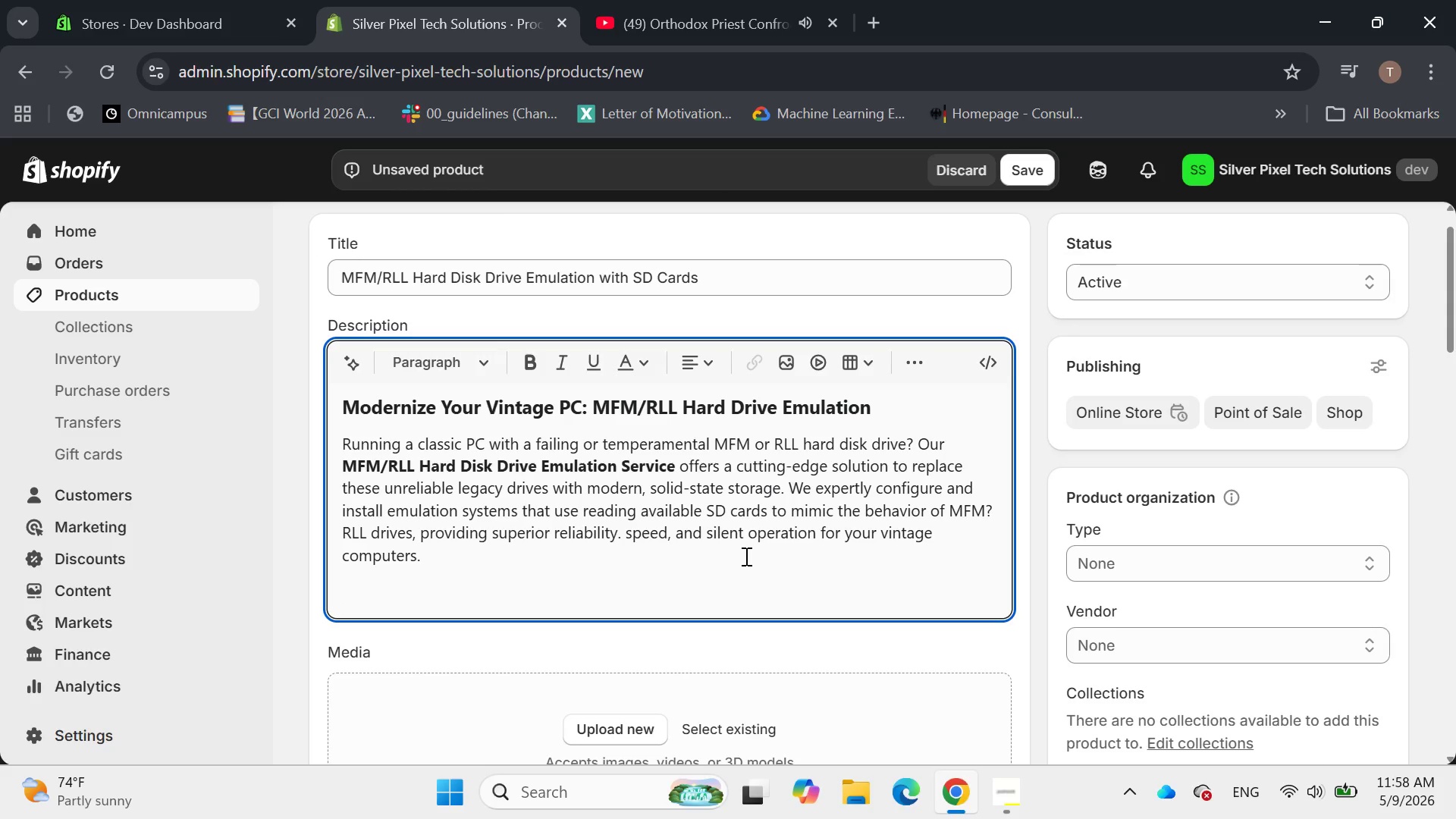 
type(**Benefits of MFM/RLL Emulation:** )
 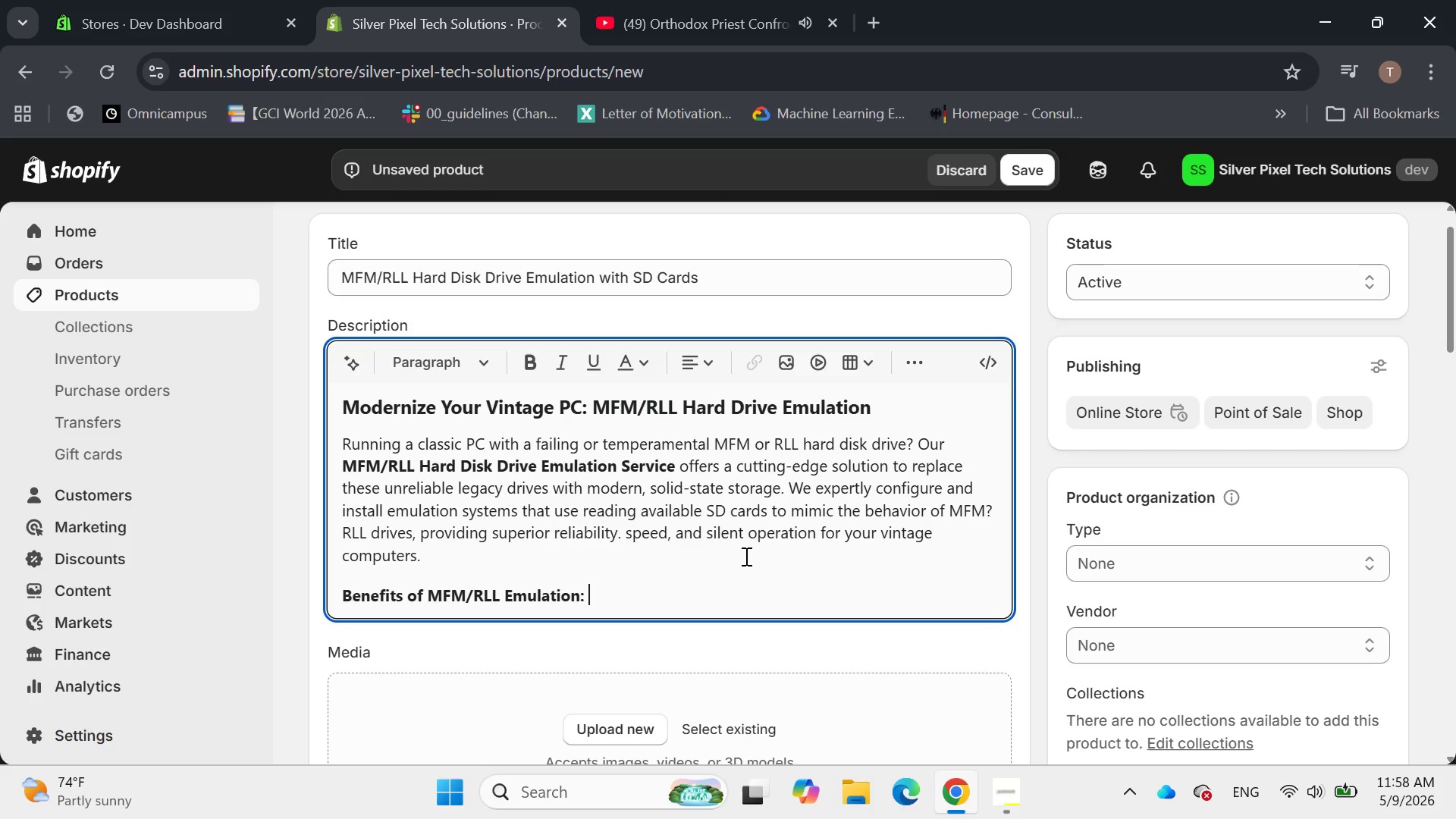 
key(Enter)
 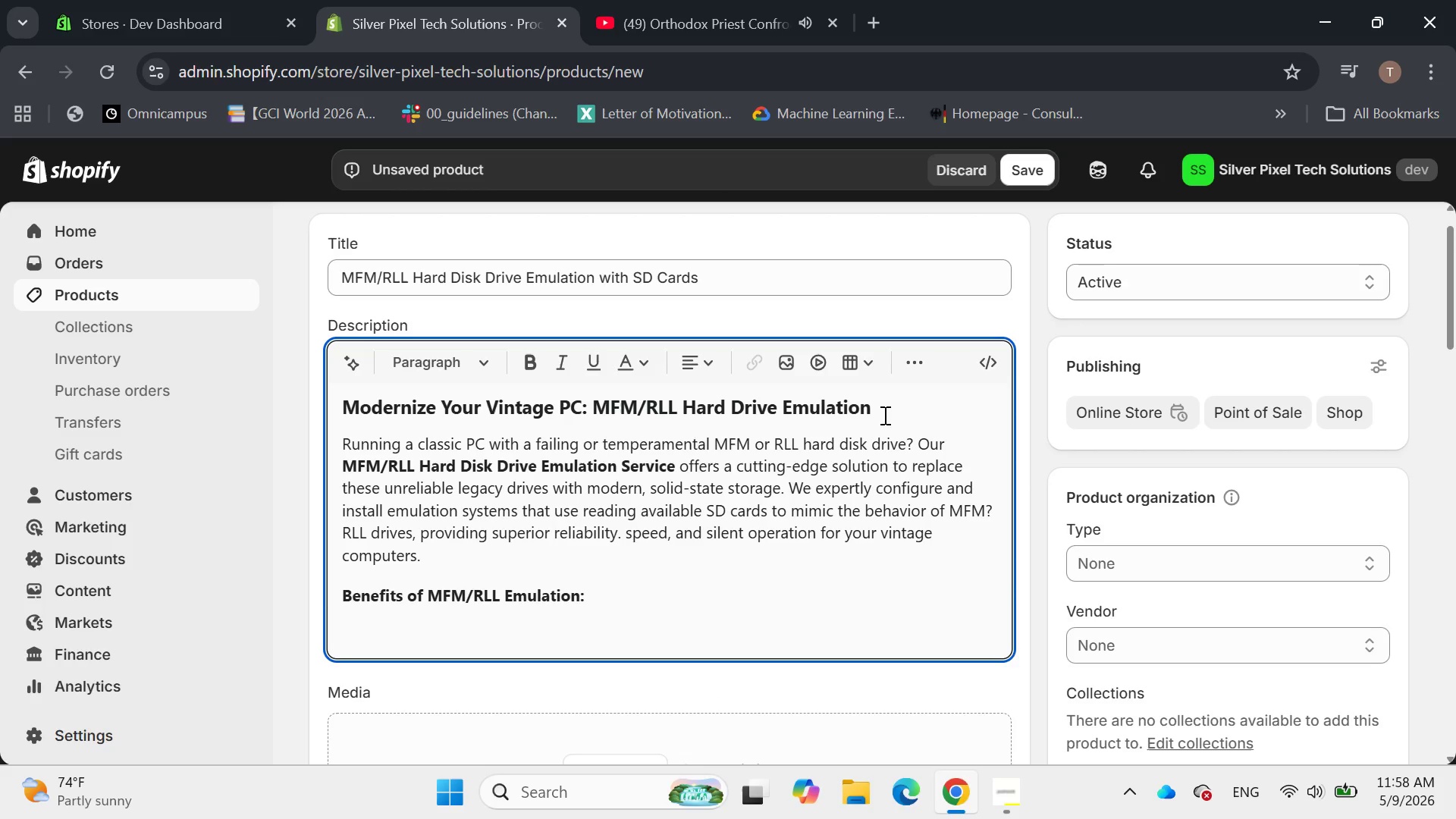 
left_click([912, 365])
 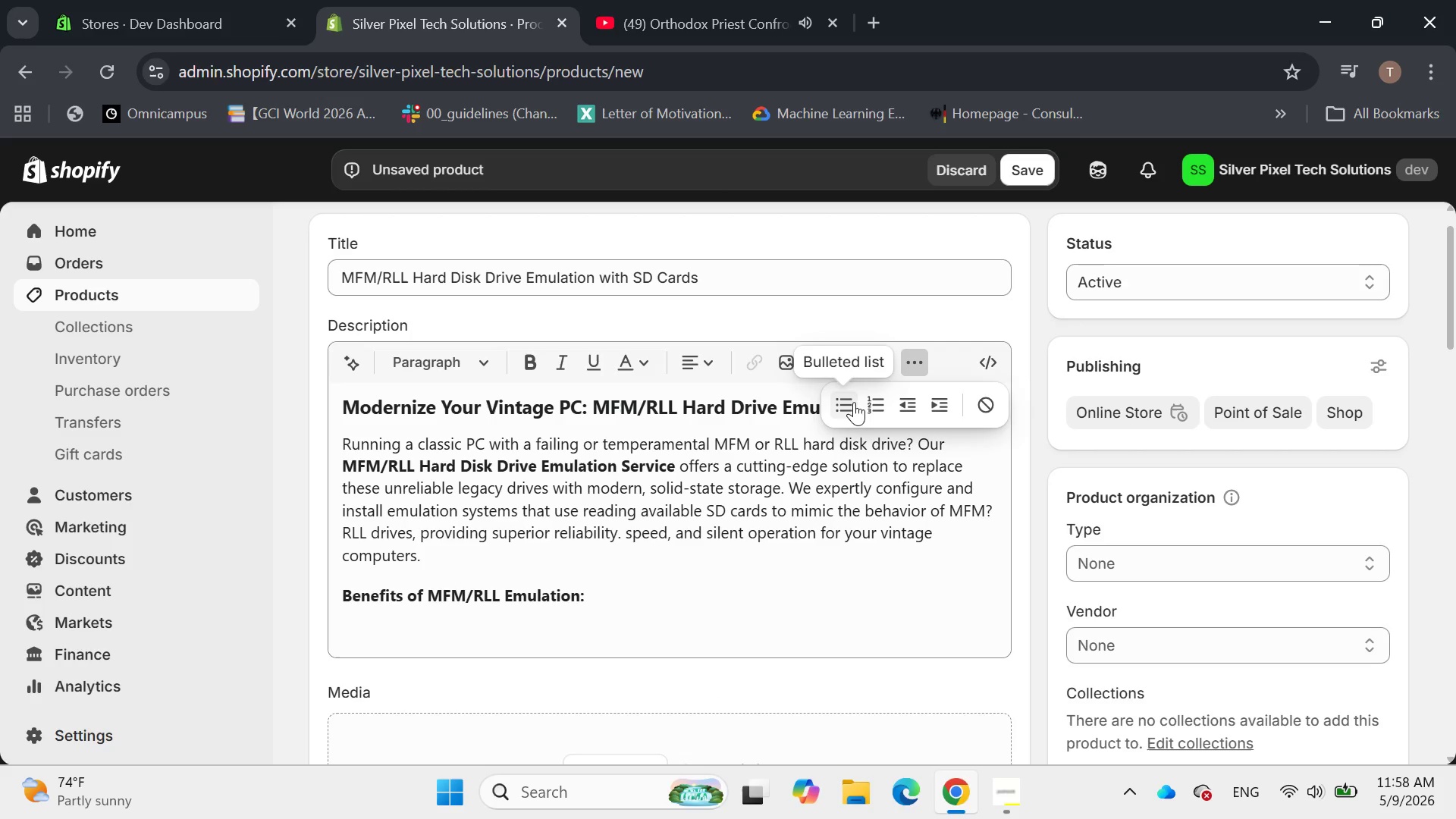 
left_click([849, 402])
 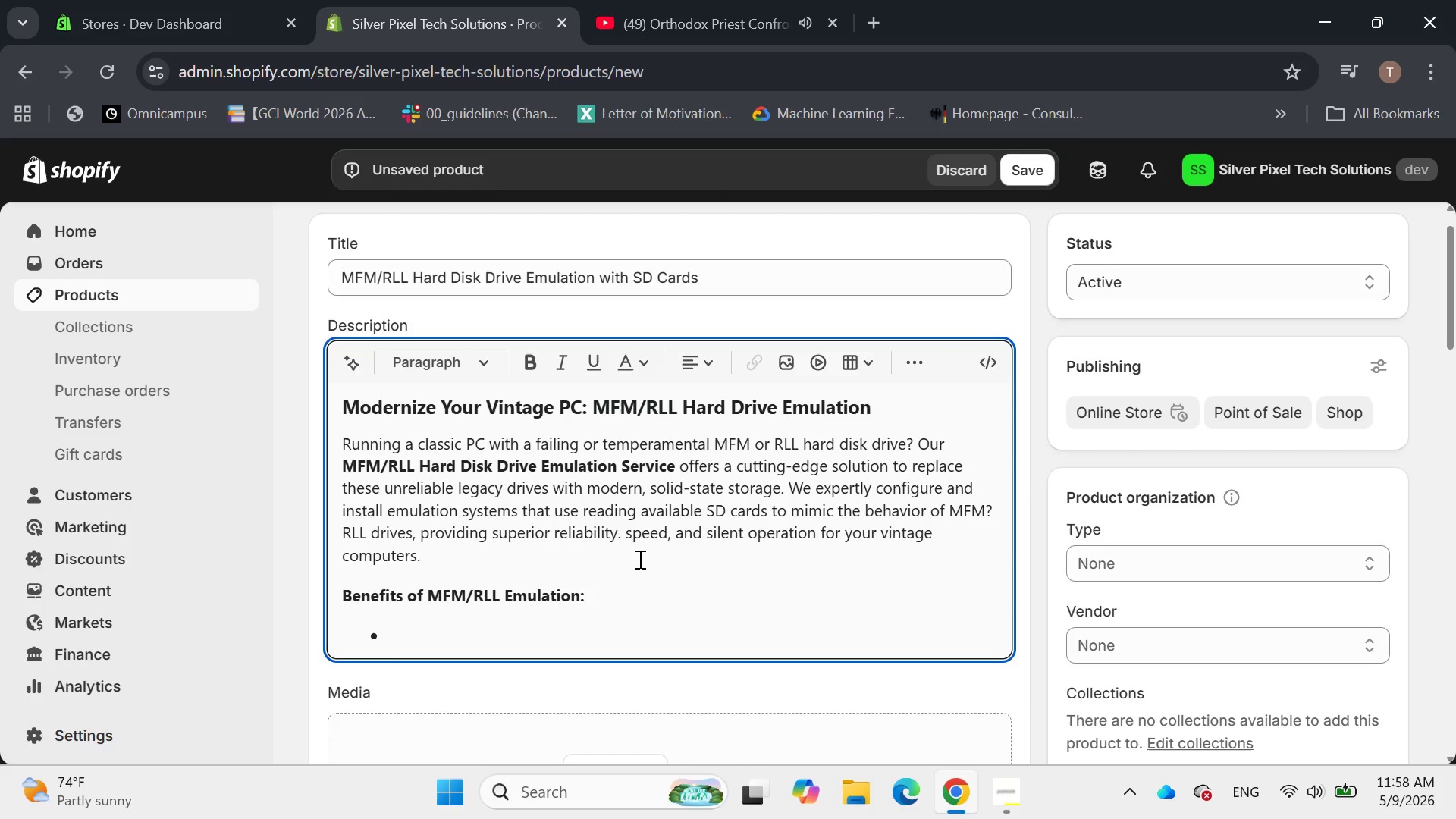 
wait(6.97)
 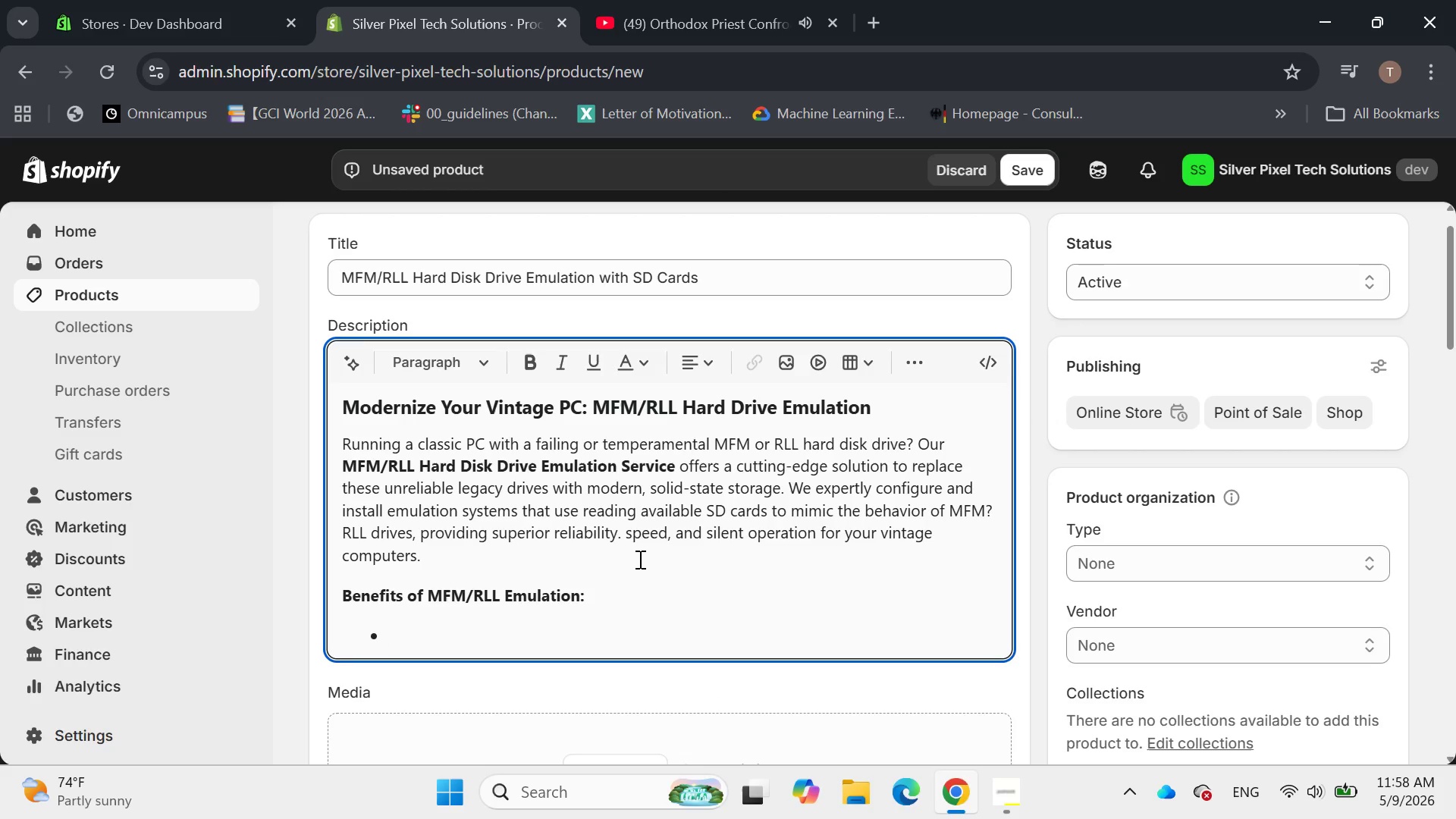 
type(Unmatched Reliable)
key(Backspace)
key(Backspace)
type(ility)
 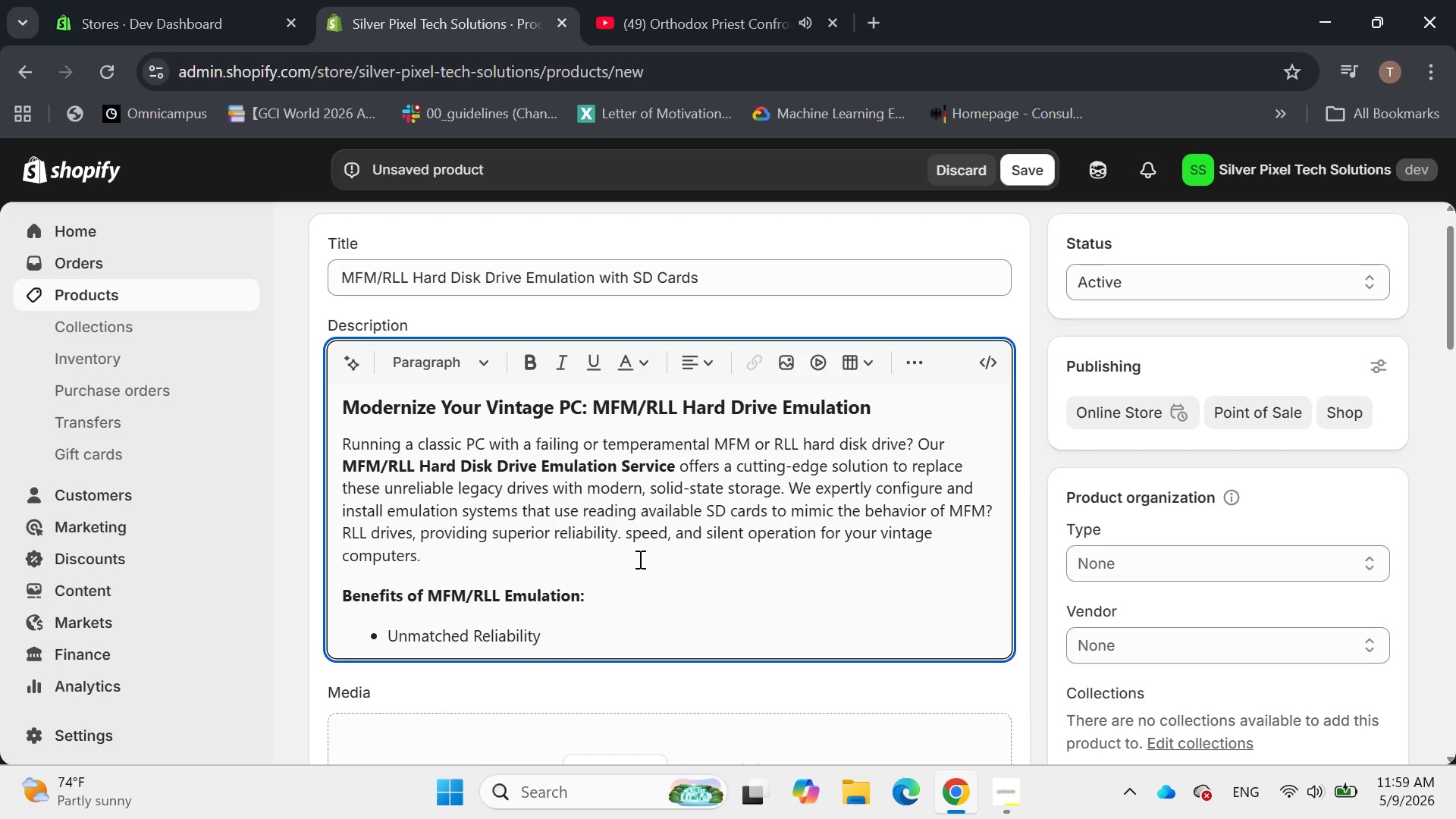 
type(: Eliminate mechanical failures)
 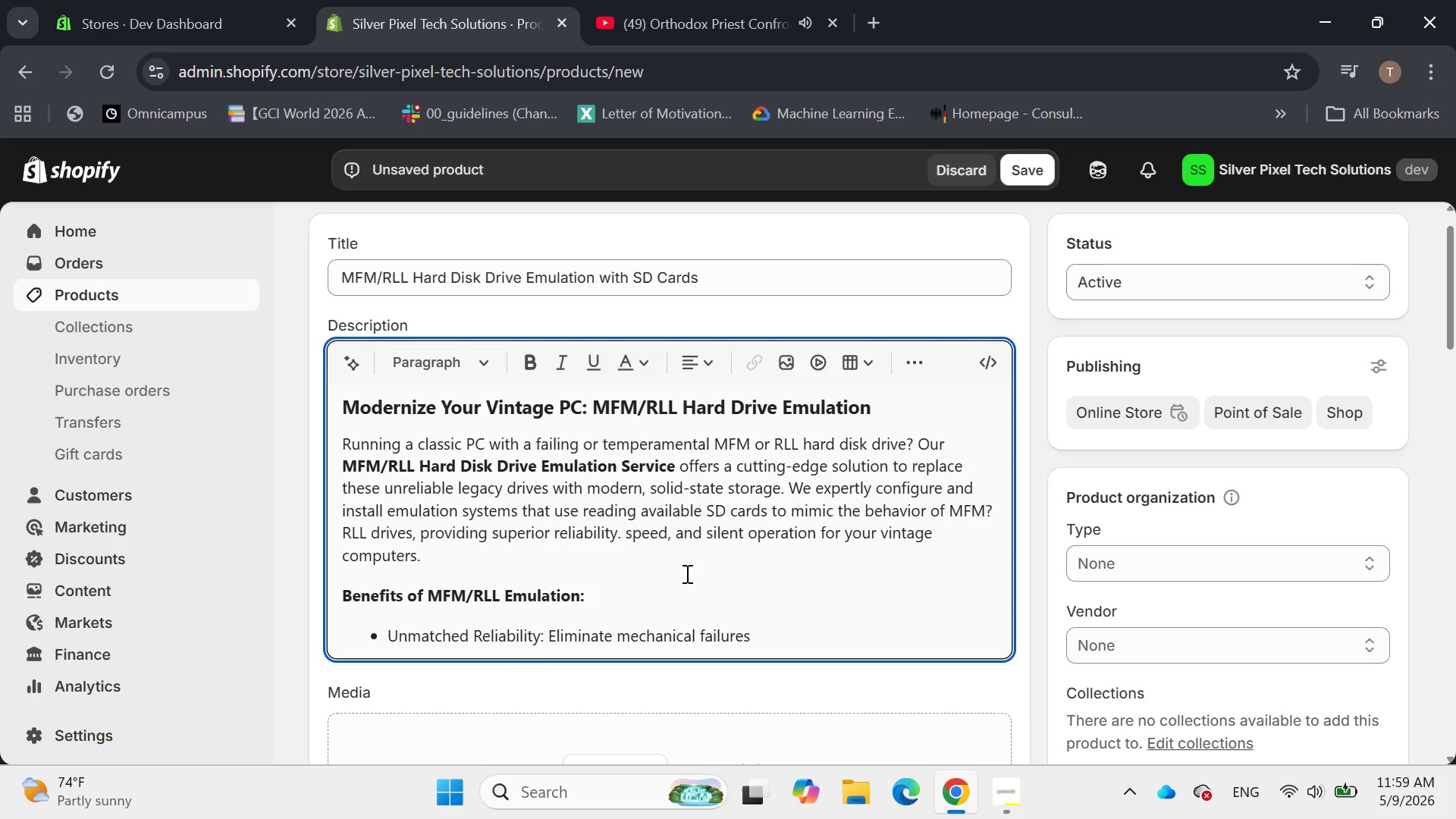 
left_click([1000, 804])